 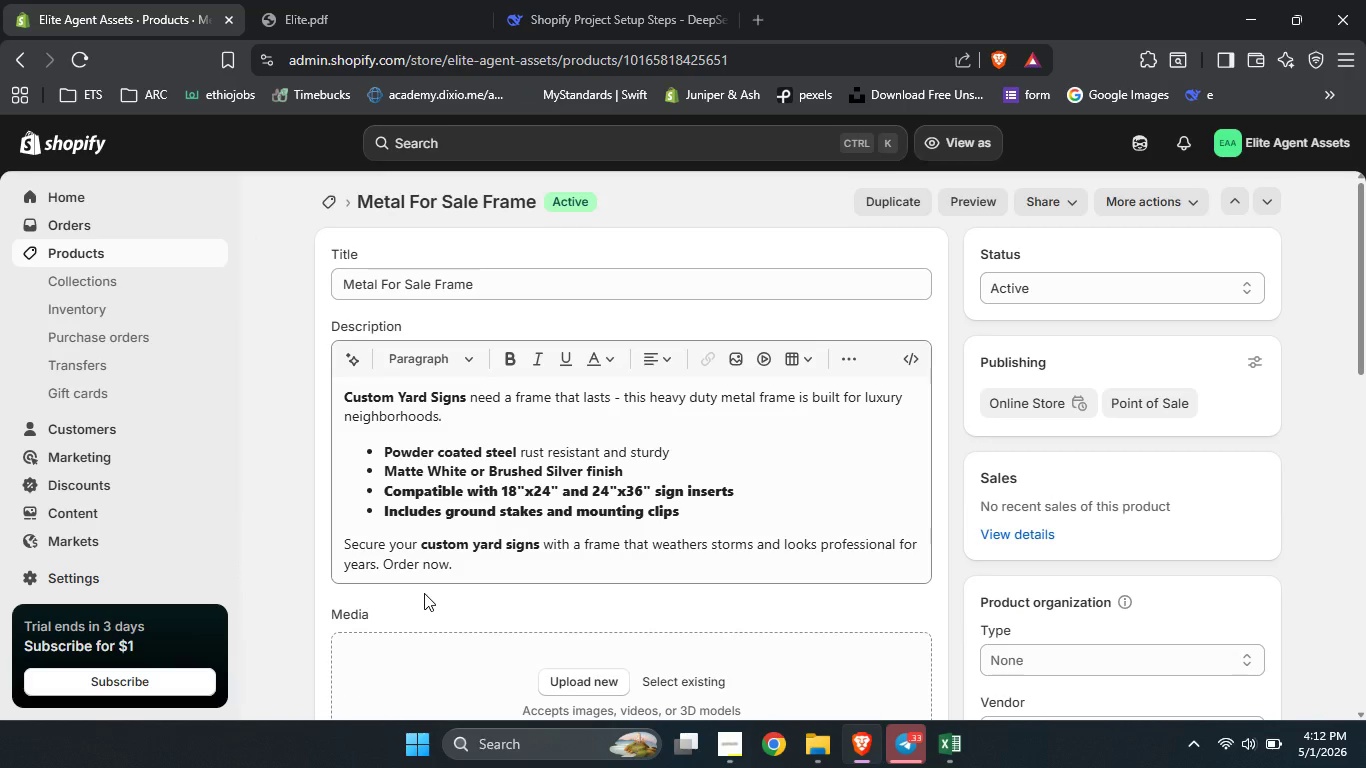 
left_click([104, 253])
 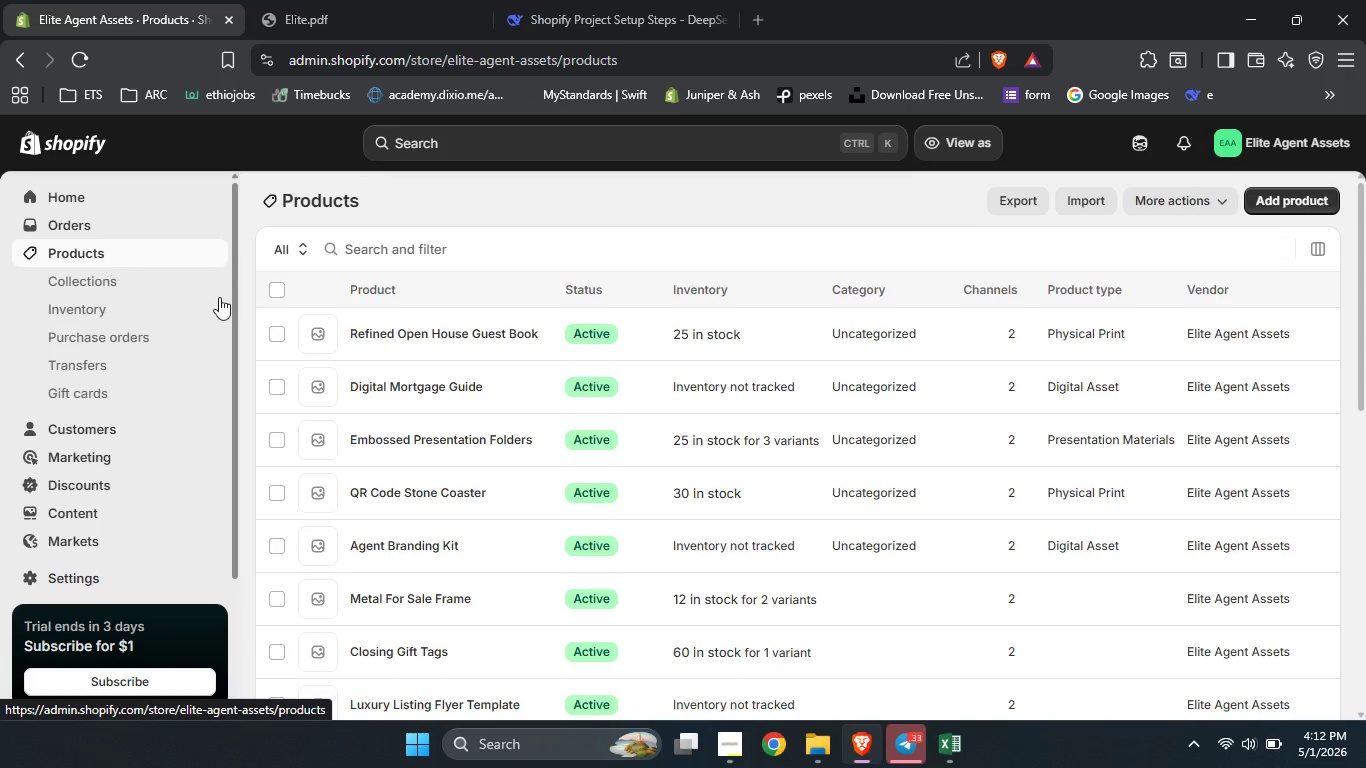 
scroll: coordinate [358, 364], scroll_direction: none, amount: 0.0
 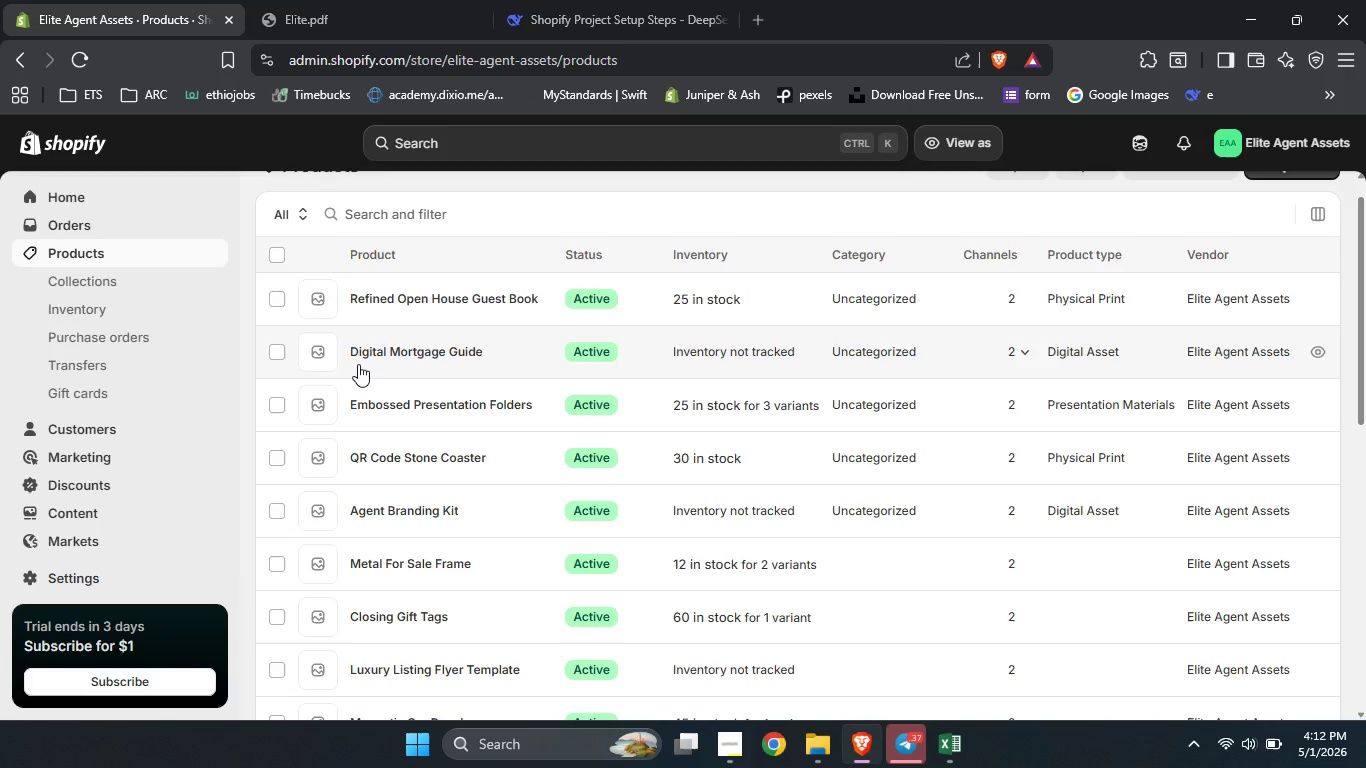 
left_click([389, 566])
 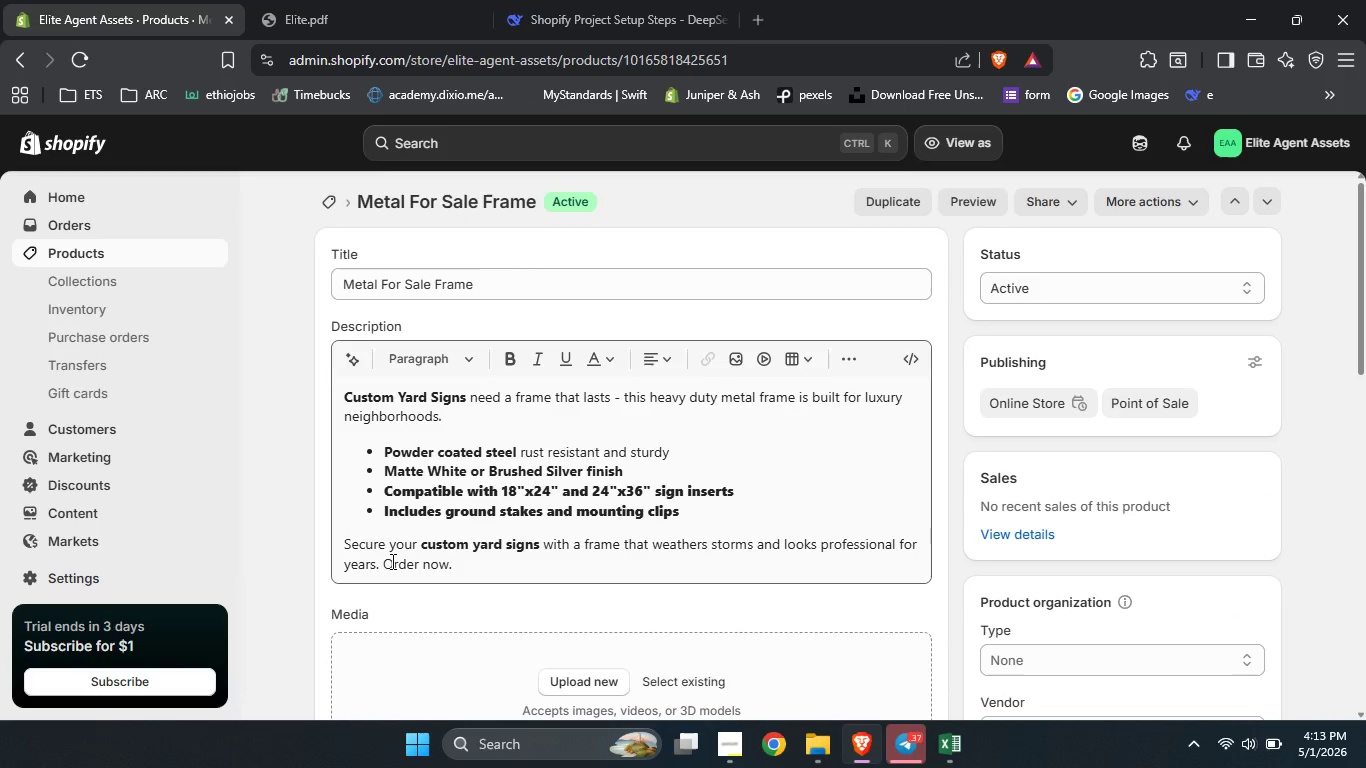 
wait(5.94)
 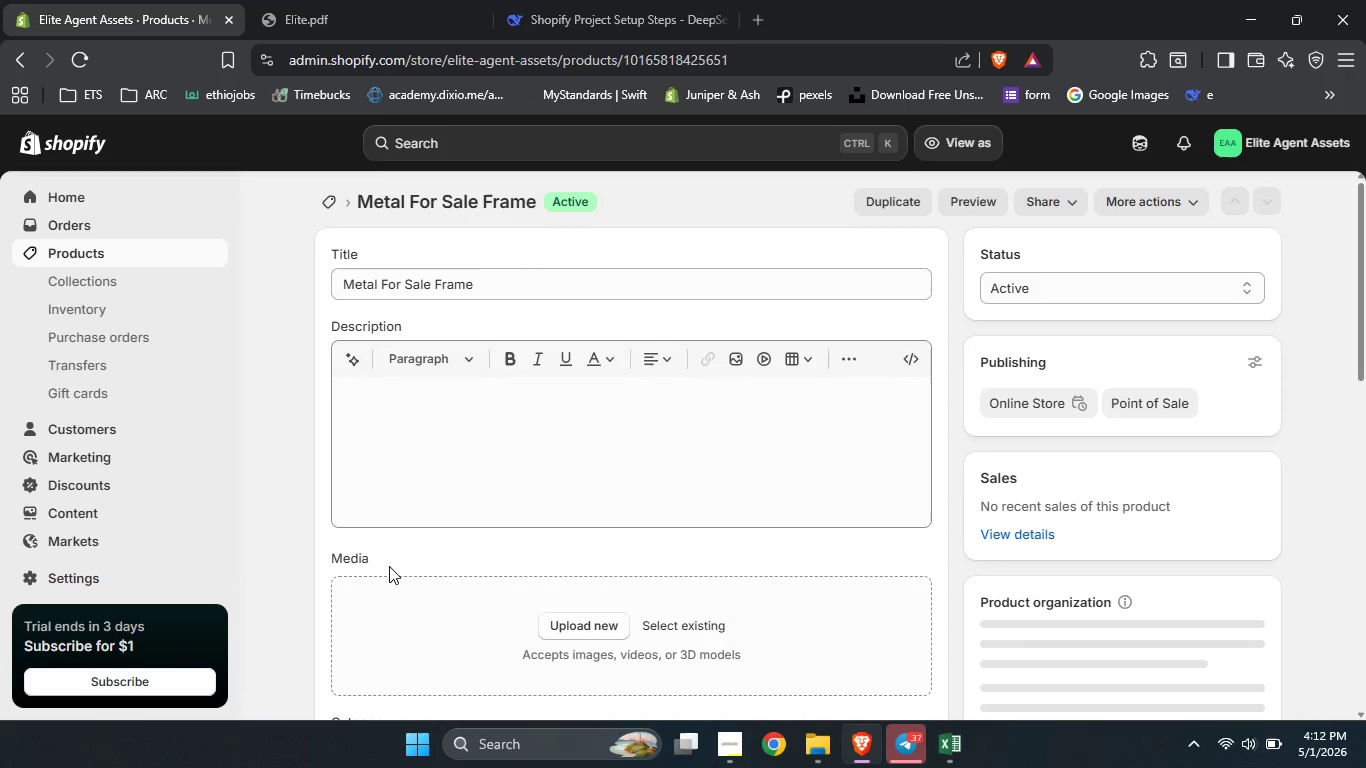 
scroll: coordinate [761, 539], scroll_direction: none, amount: 0.0
 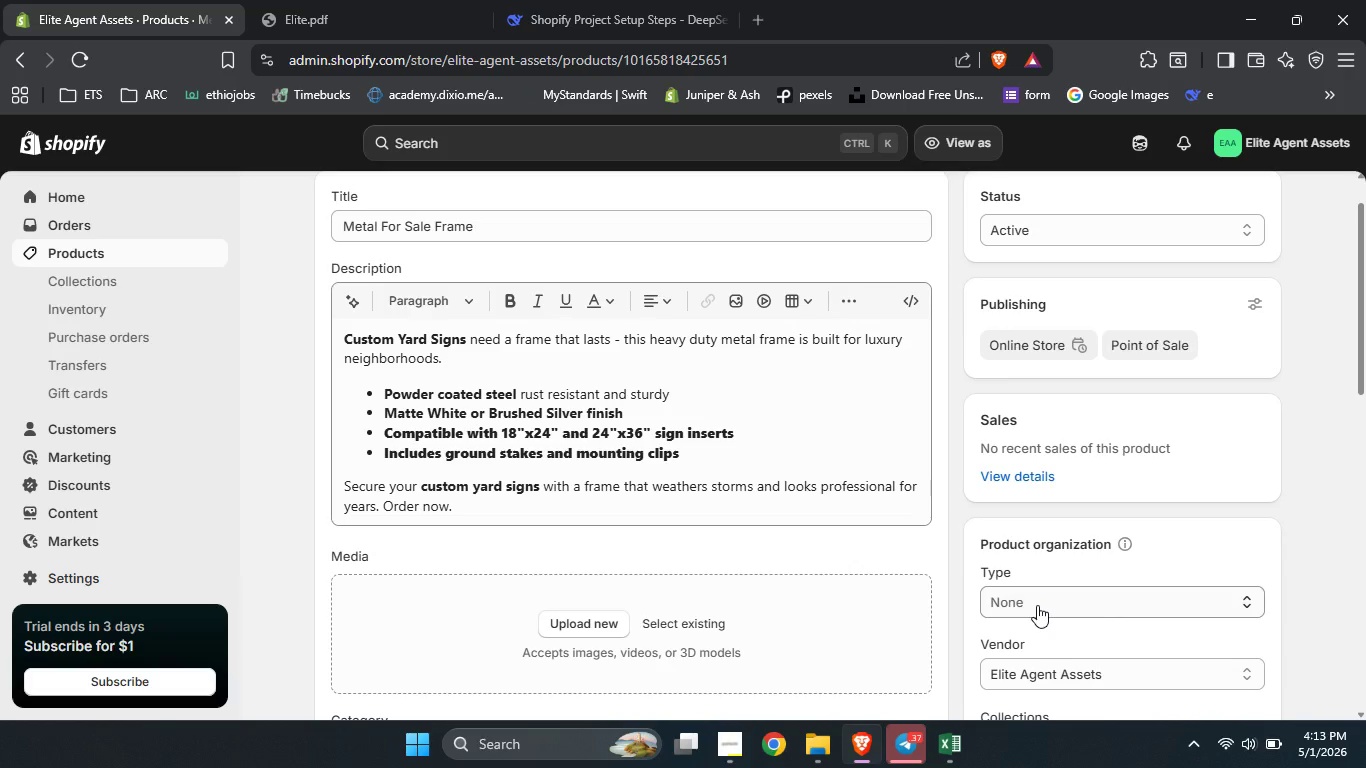 
wait(8.79)
 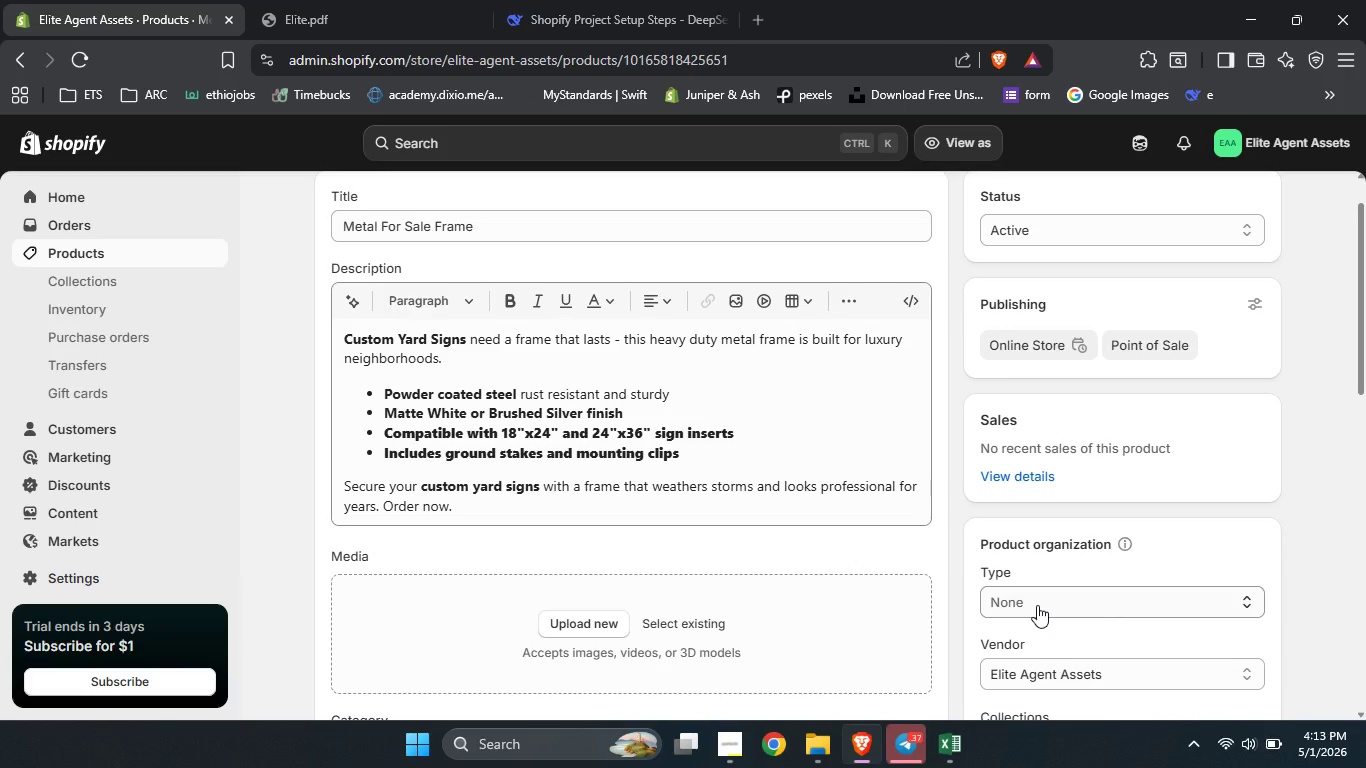 
left_click([1037, 605])
 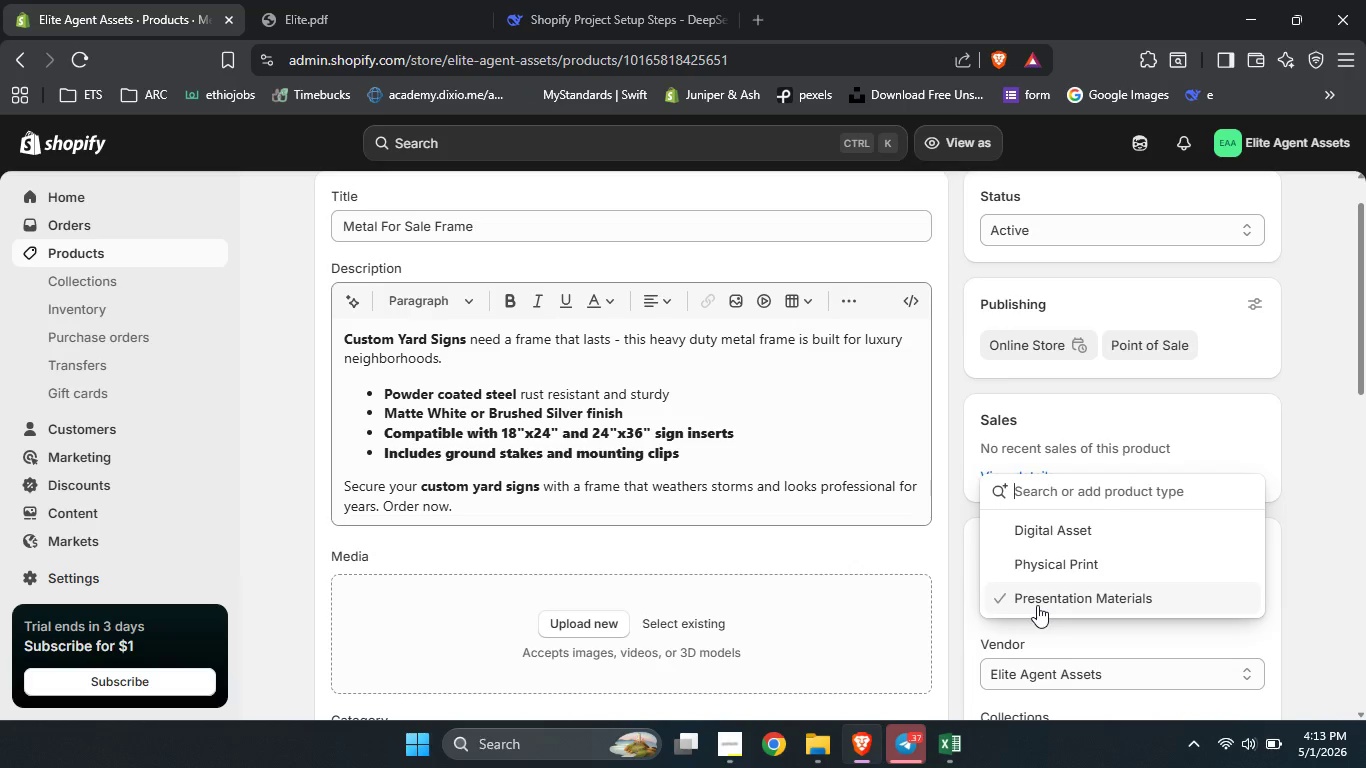 
key(Shift+ShiftLeft)
 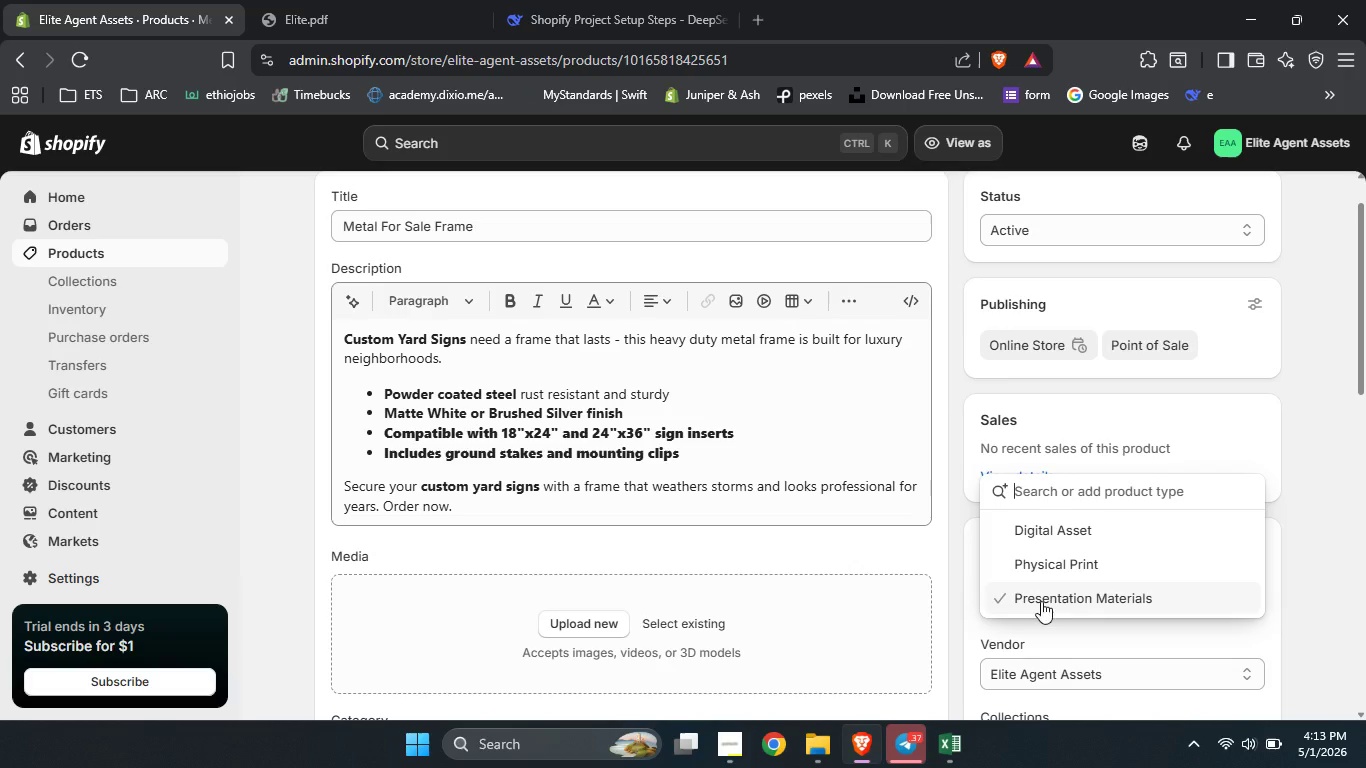 
type(Sign Frame)
 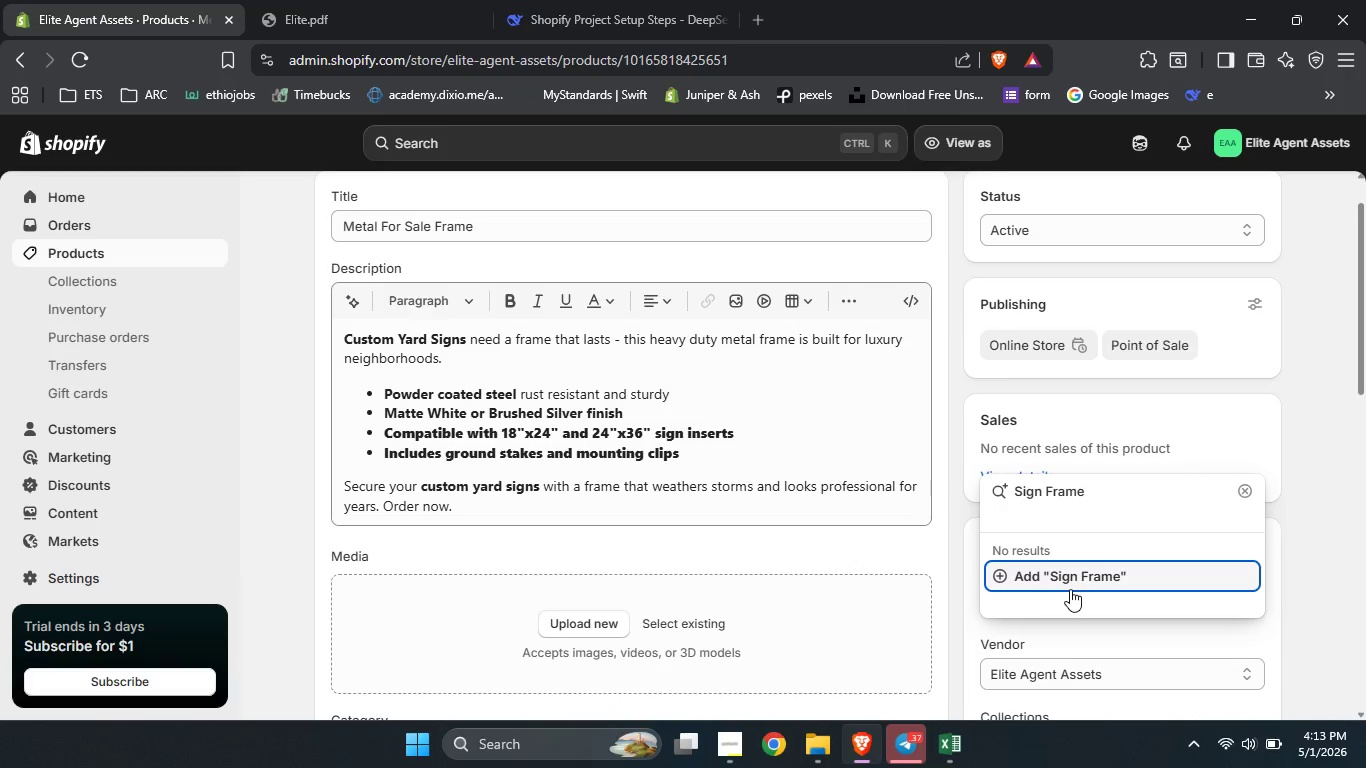 
left_click([1072, 584])
 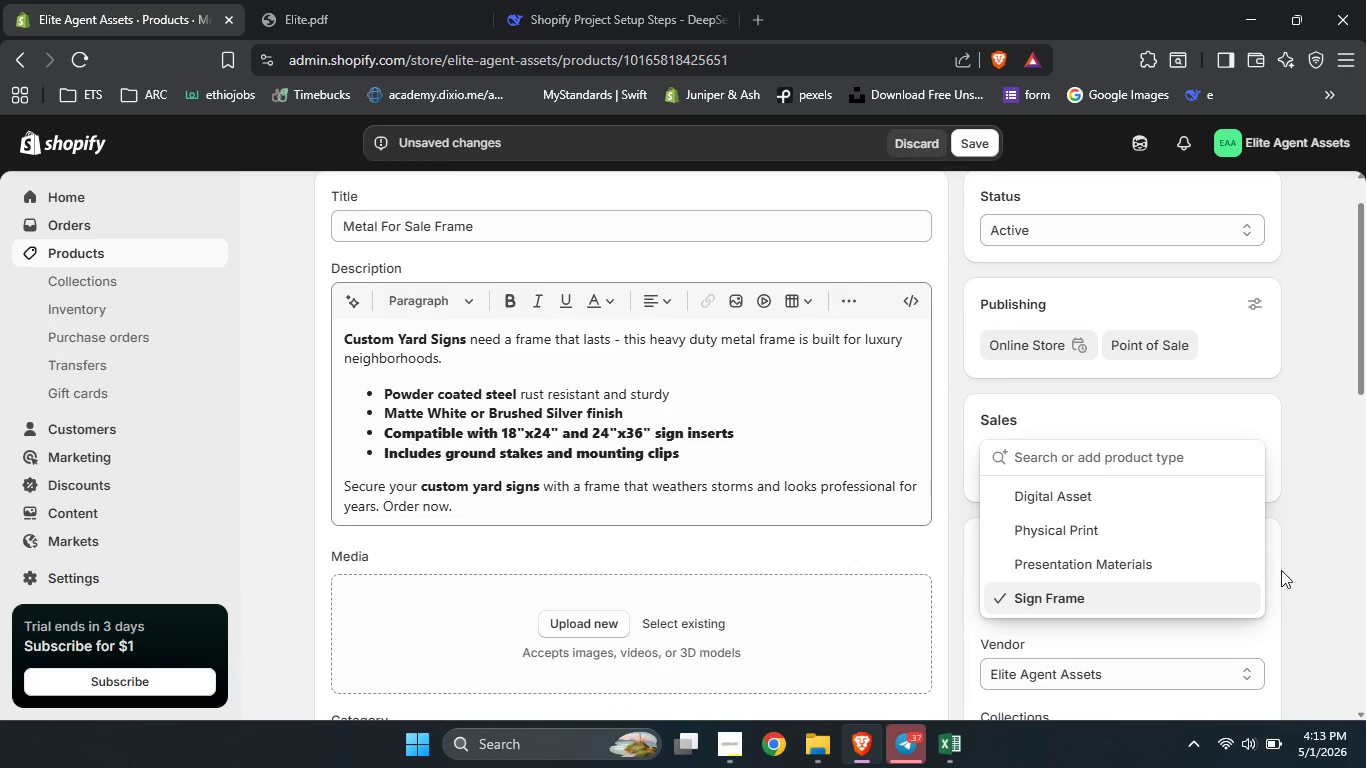 
left_click([1296, 571])
 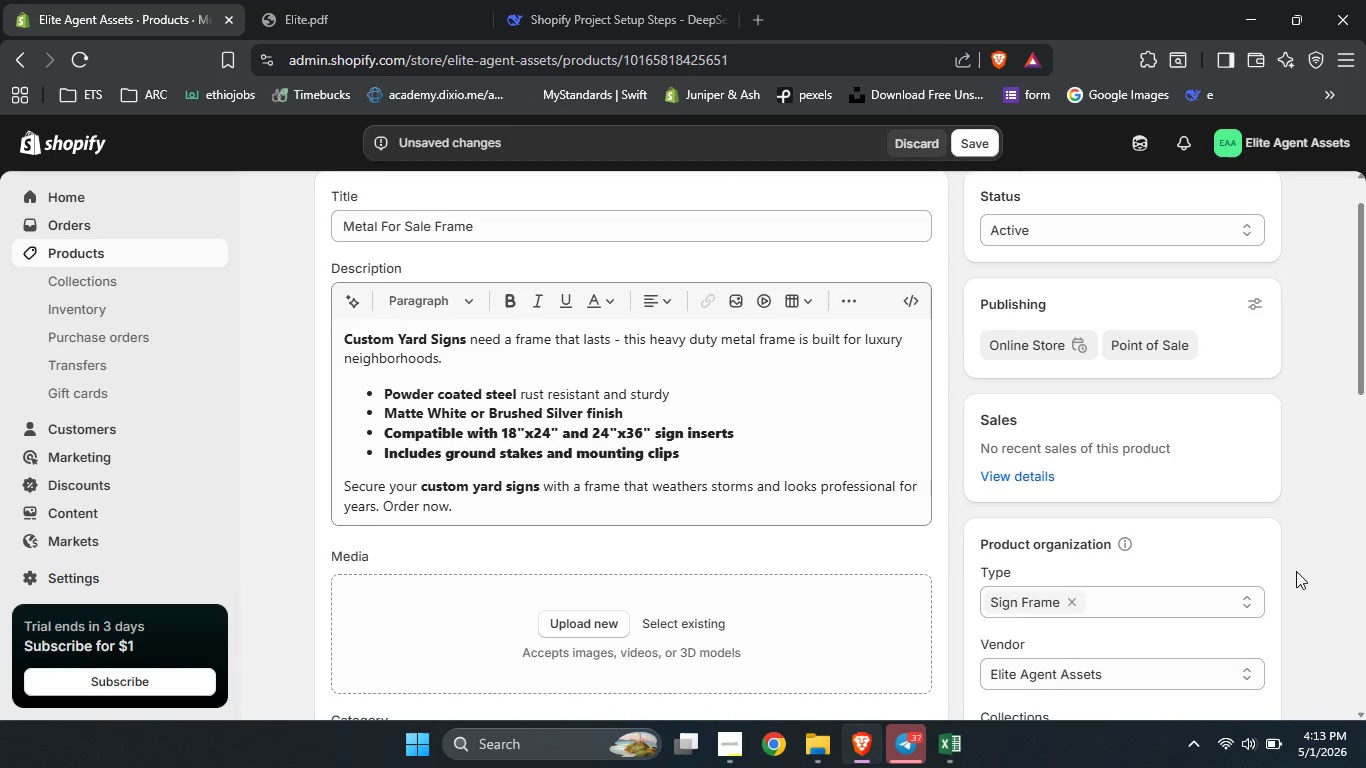 
scroll: coordinate [1296, 571], scroll_direction: none, amount: 0.0
 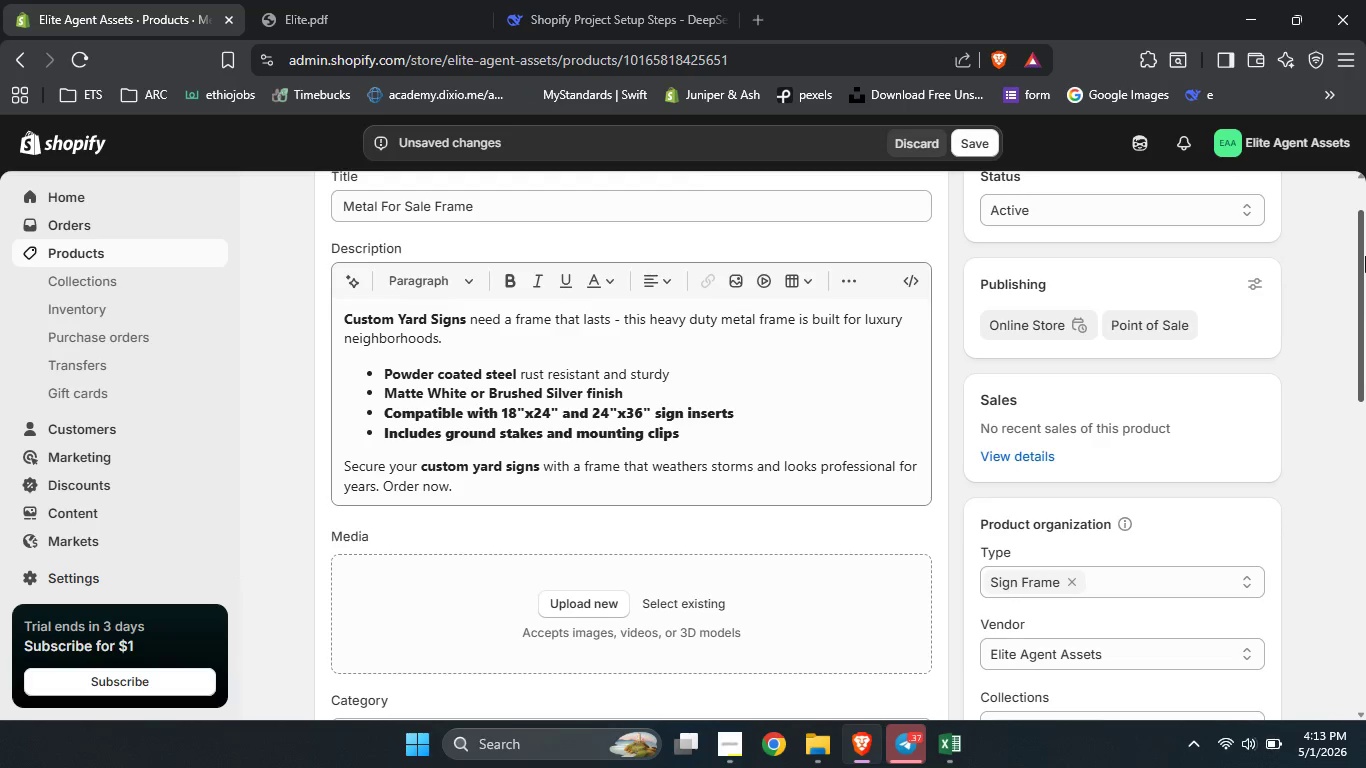 
left_click_drag(start_coordinate=[1365, 256], to_coordinate=[1361, 362])
 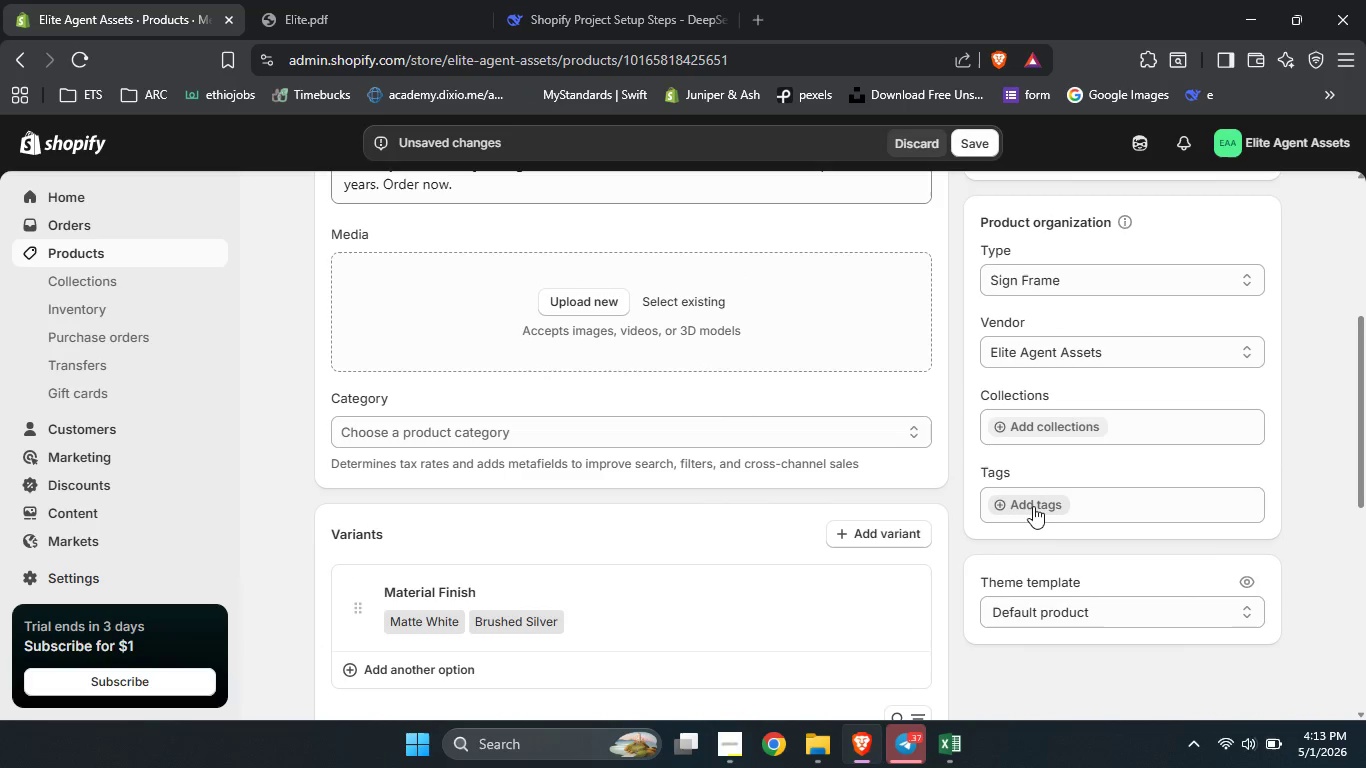 
left_click([1033, 508])
 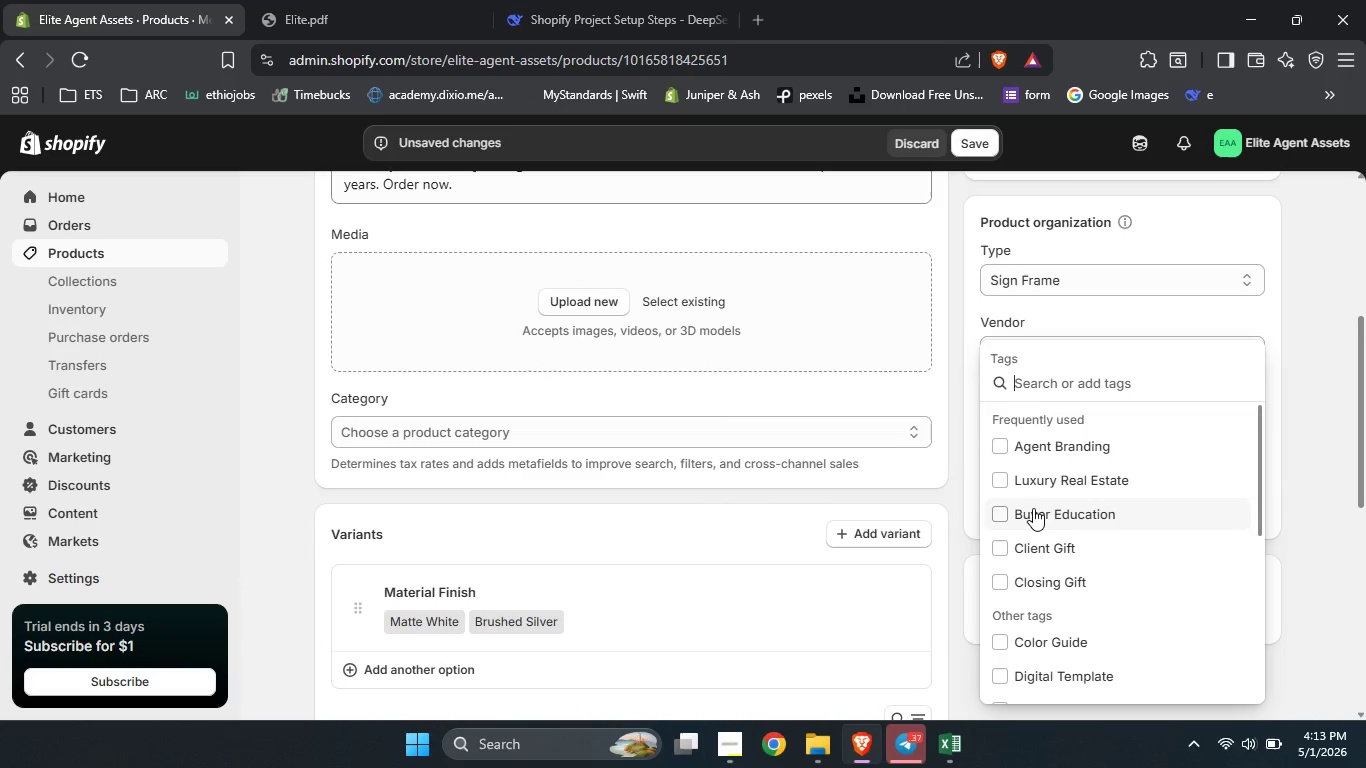 
type(Custom y)
key(Backspace)
type(Yard Signs)
 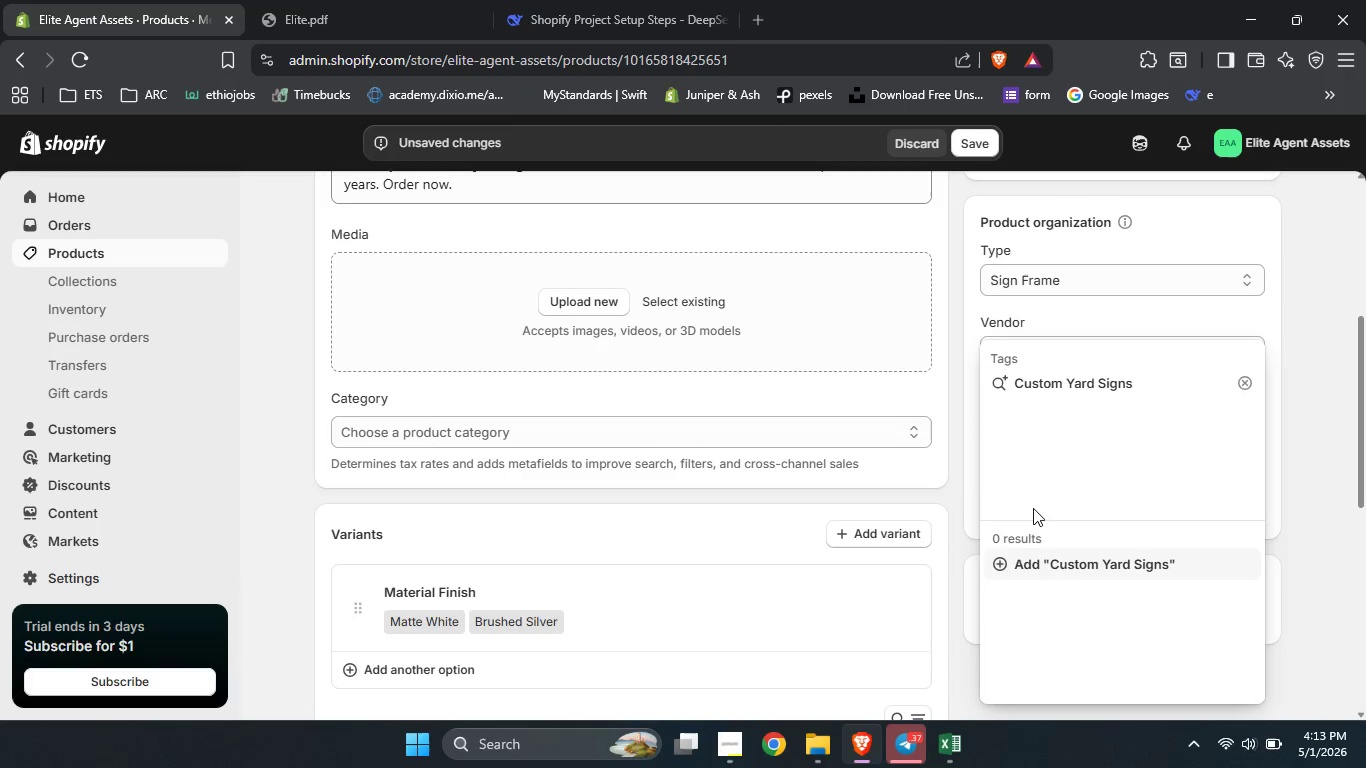 
left_click([1041, 560])
 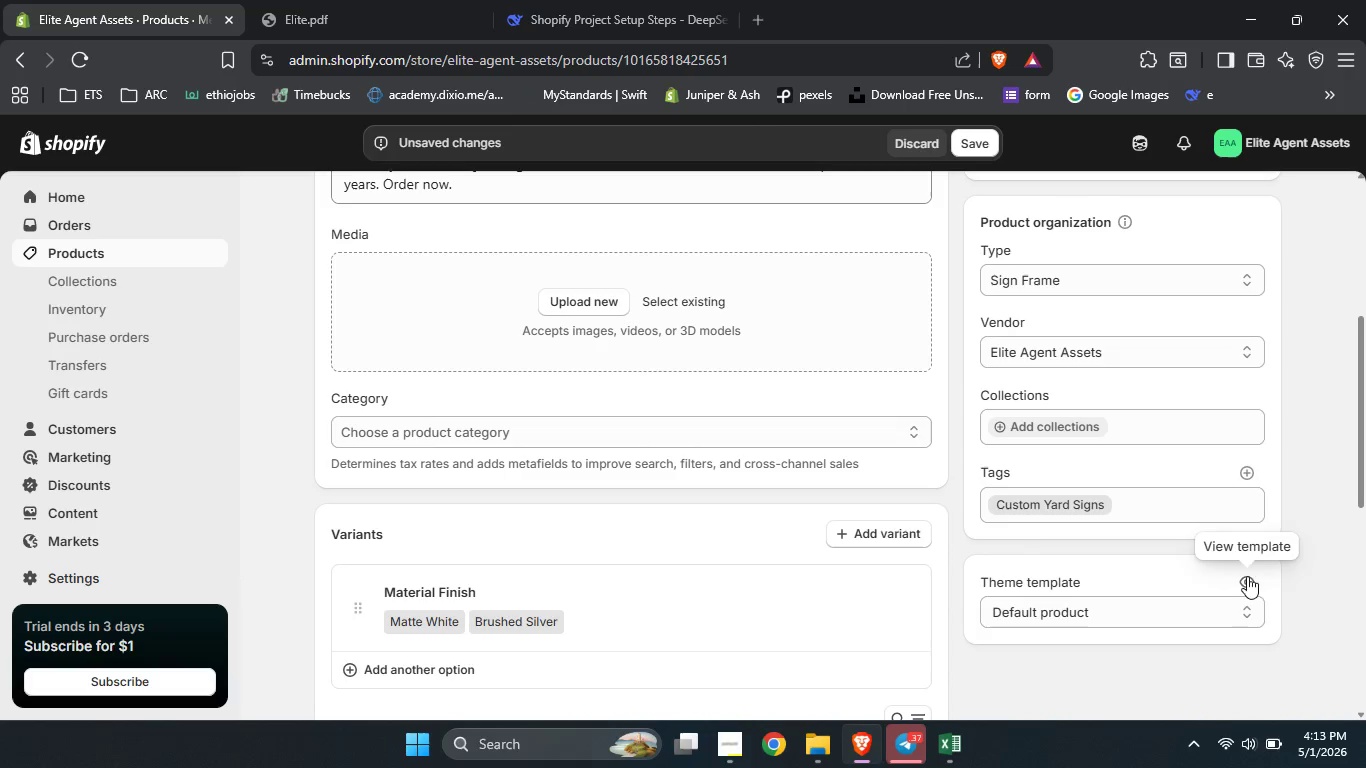 
left_click([1251, 473])
 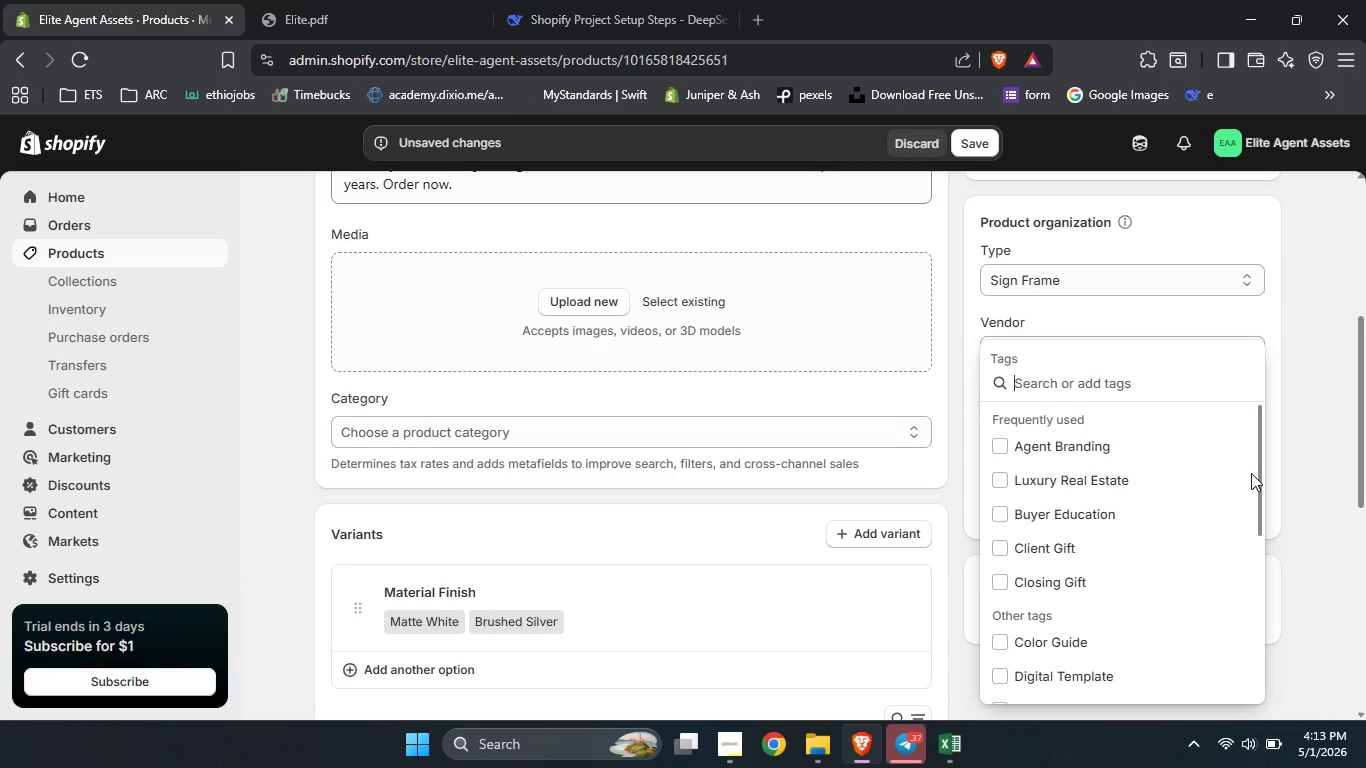 
type(For Sale Frame)
 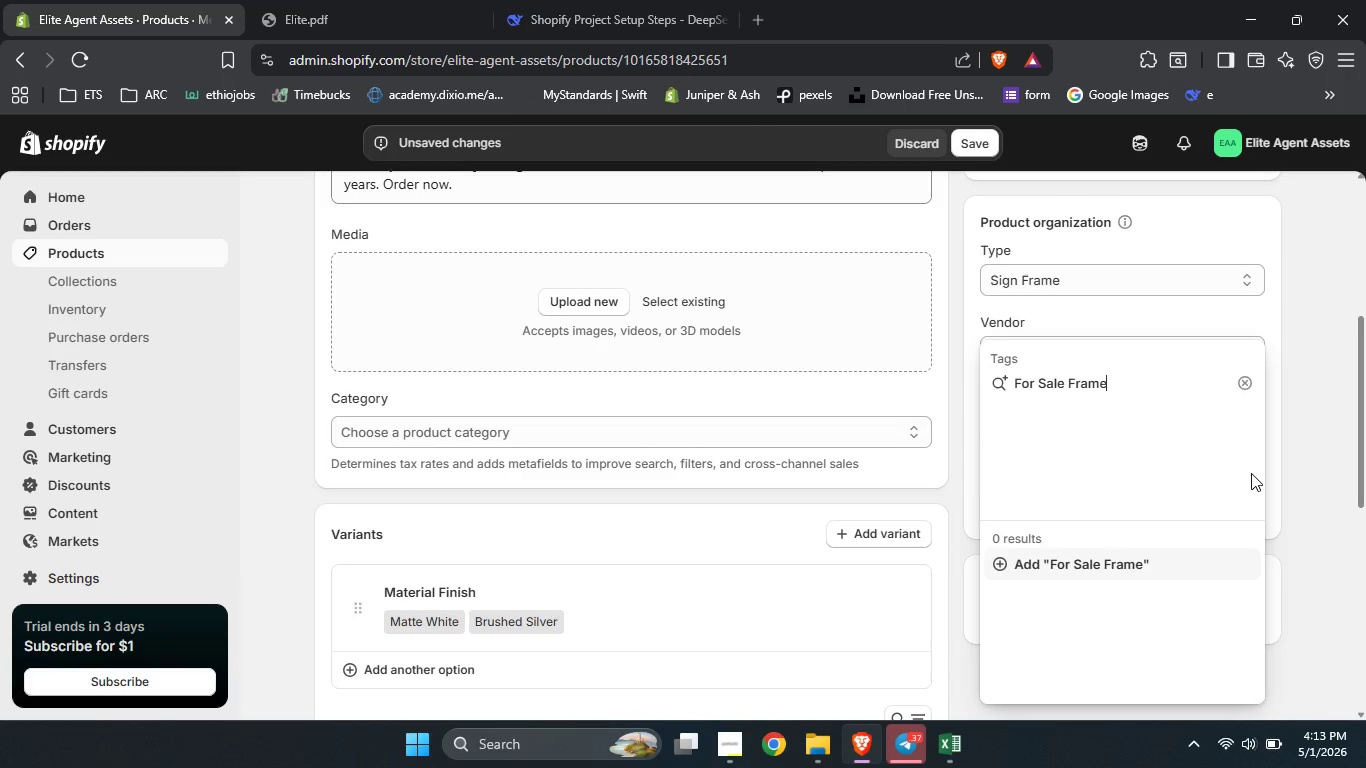 
left_click([1143, 562])
 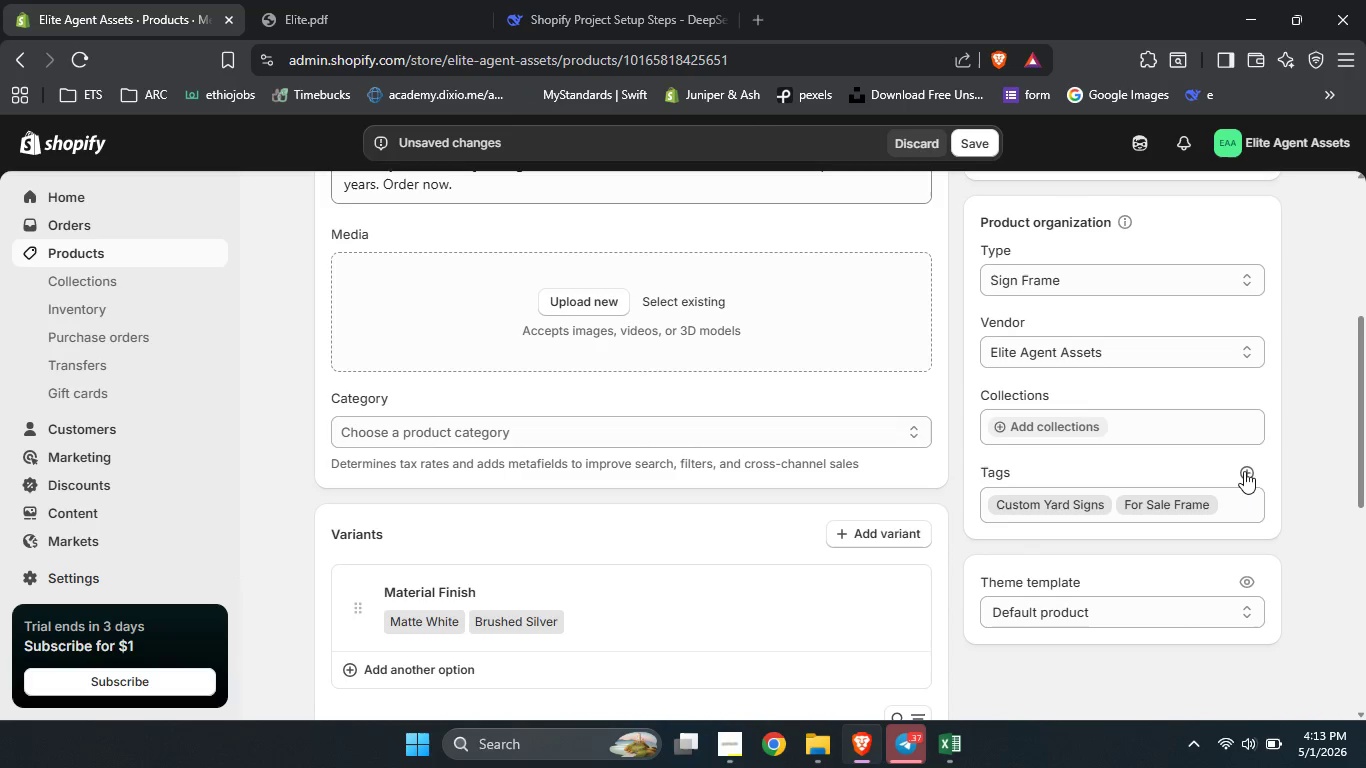 
left_click([1244, 470])
 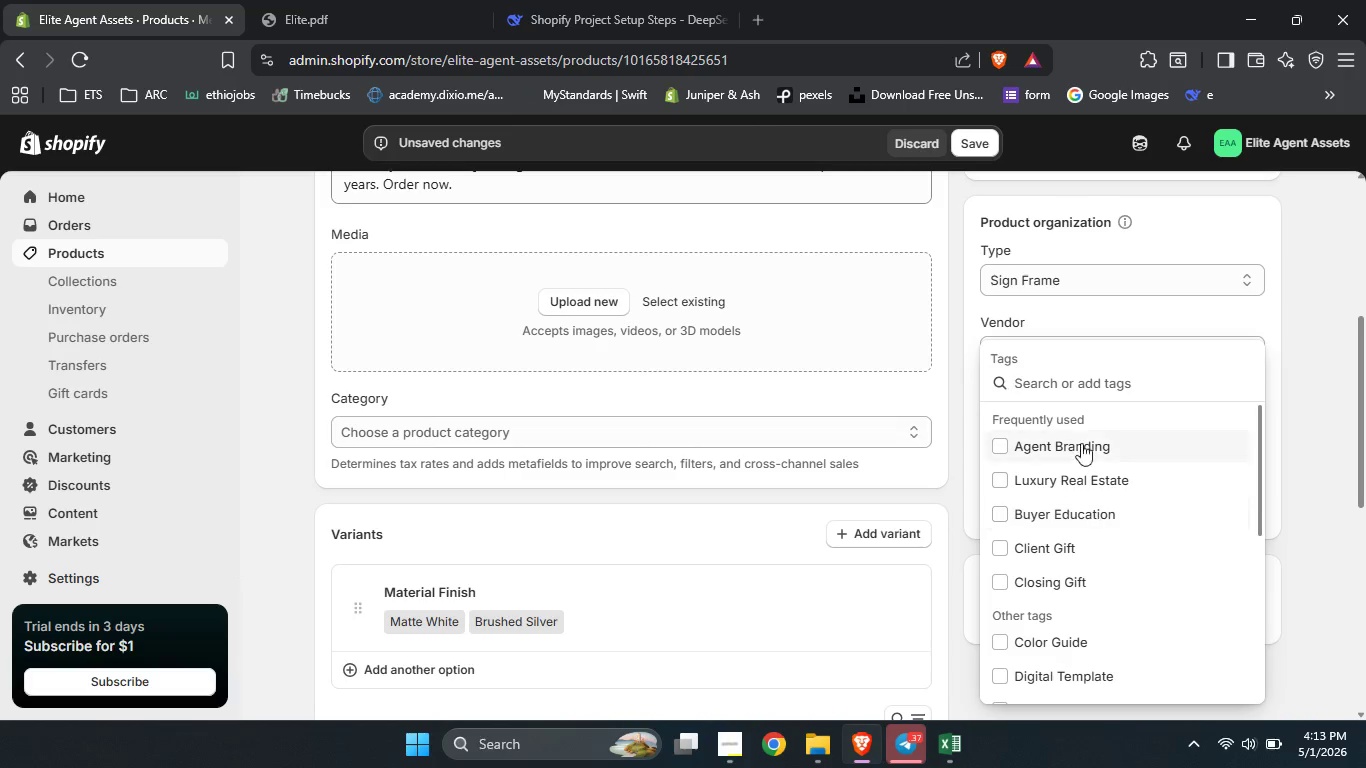 
type(Heavy Duty Signage)
 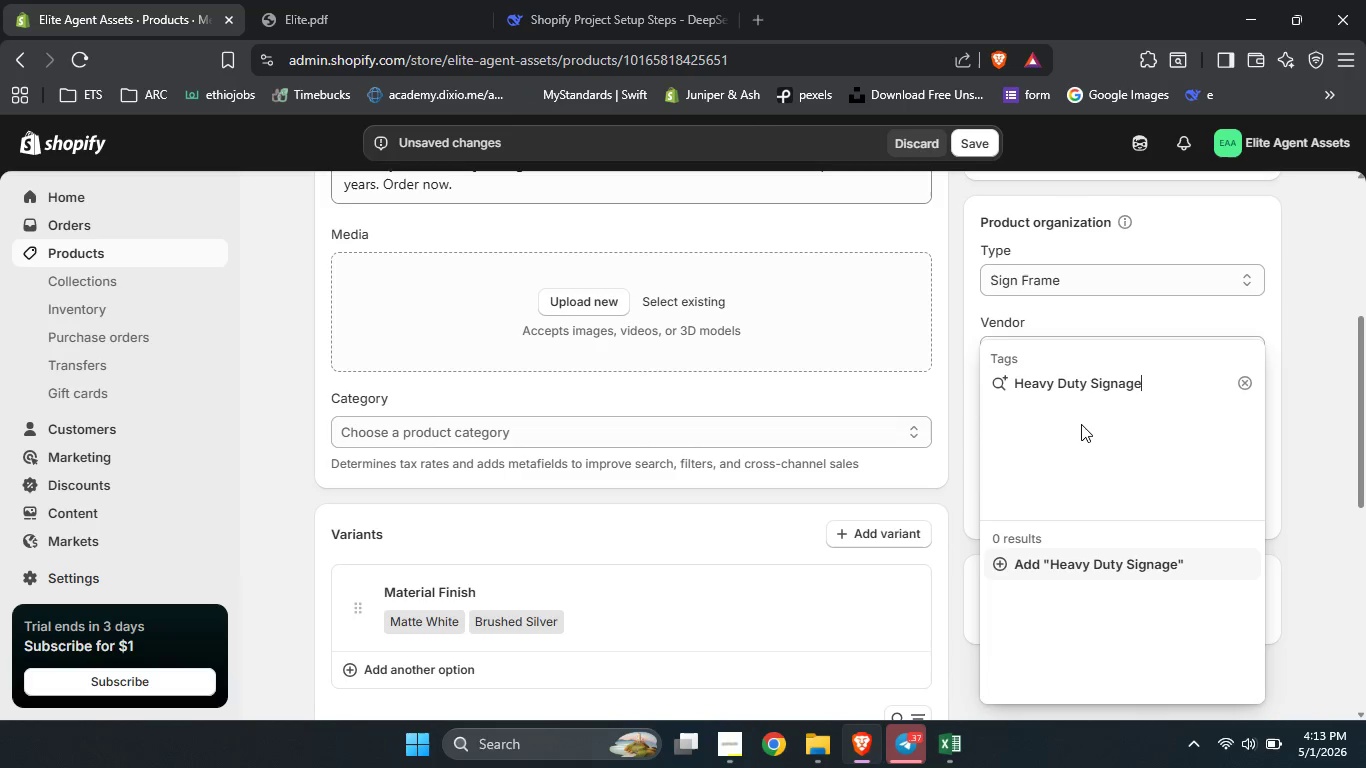 
left_click([1097, 557])
 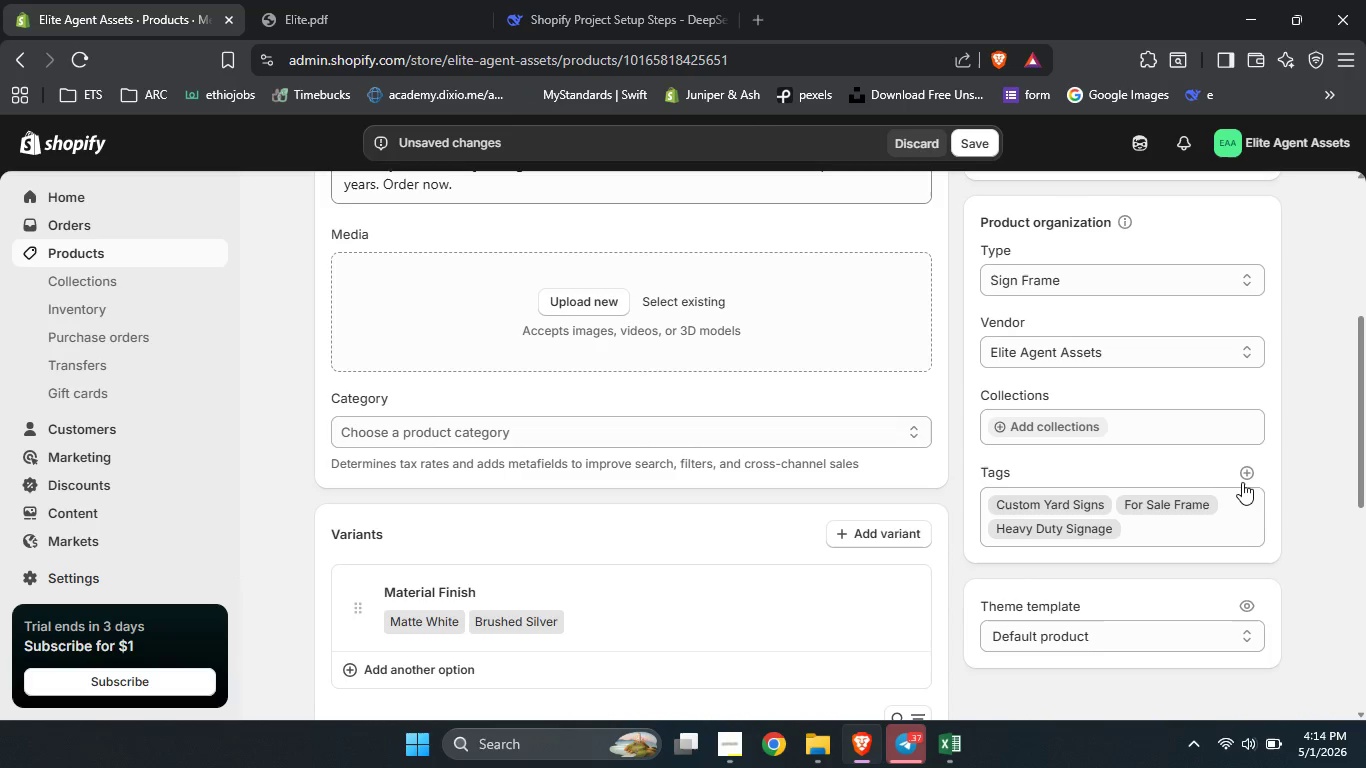 
left_click([1248, 474])
 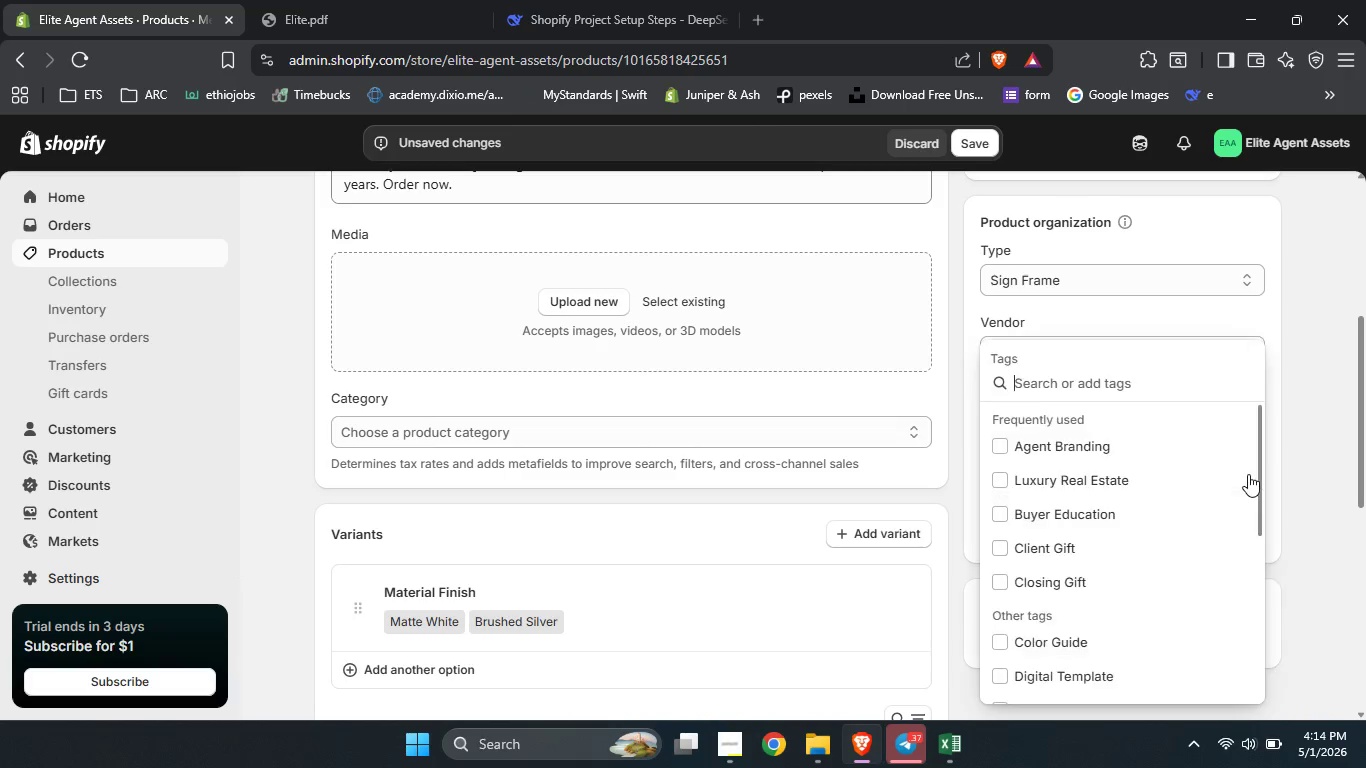 
type(Open House Sin)
key(Backspace)
type(gnage )
 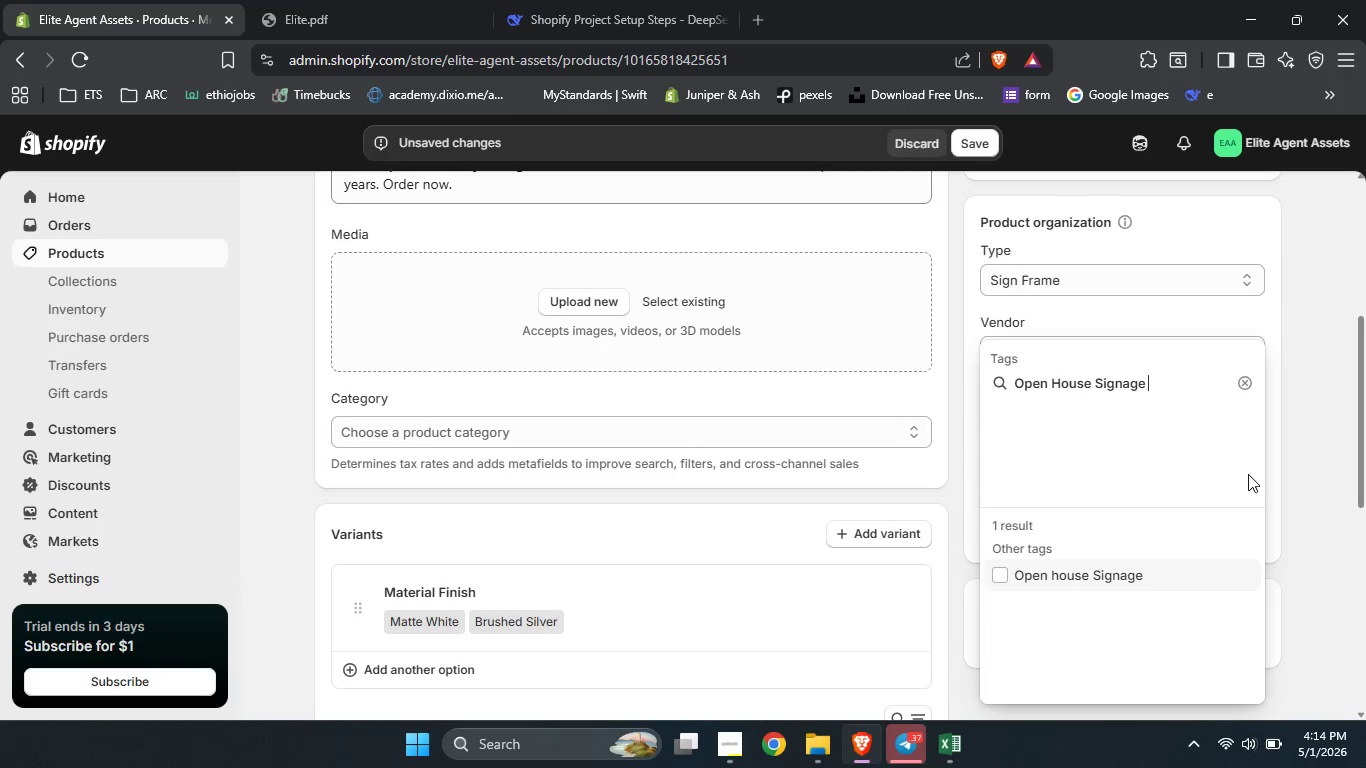 
left_click([1081, 580])
 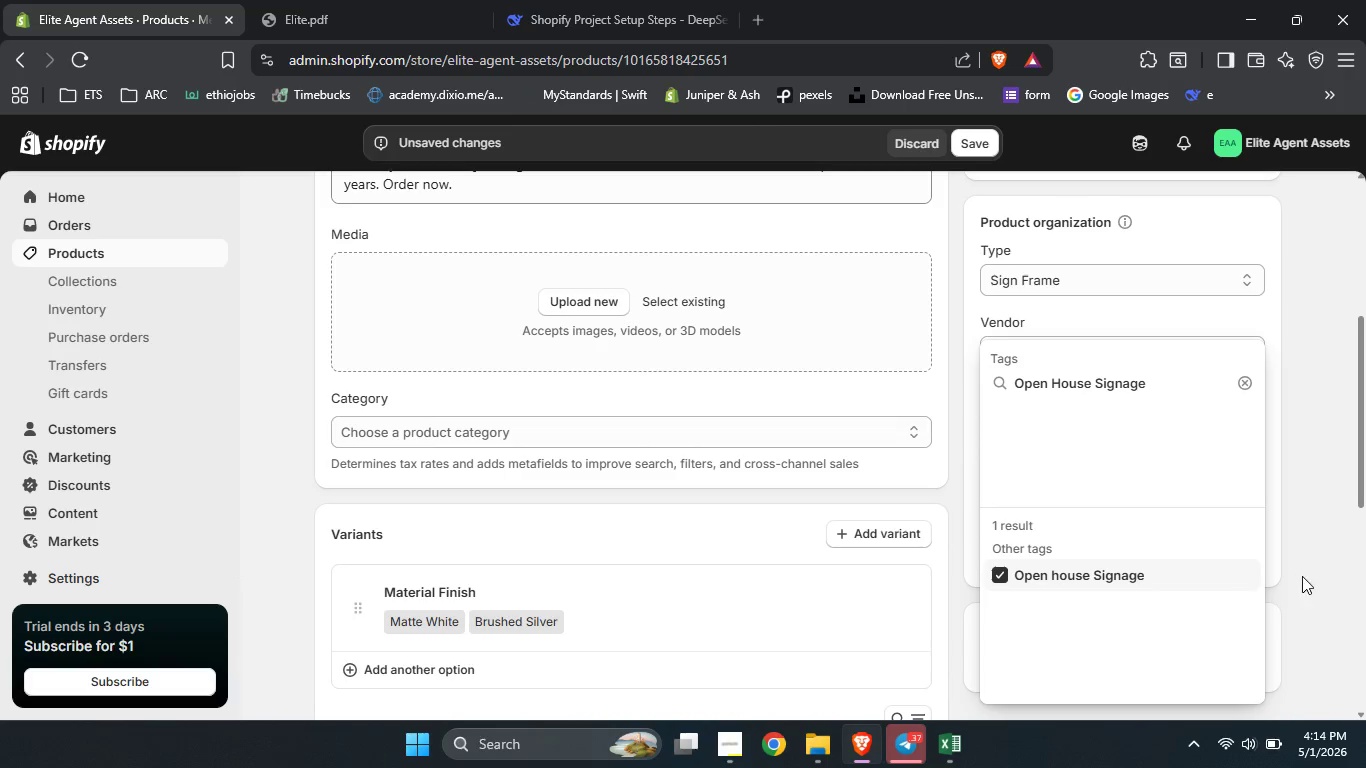 
left_click([1308, 576])
 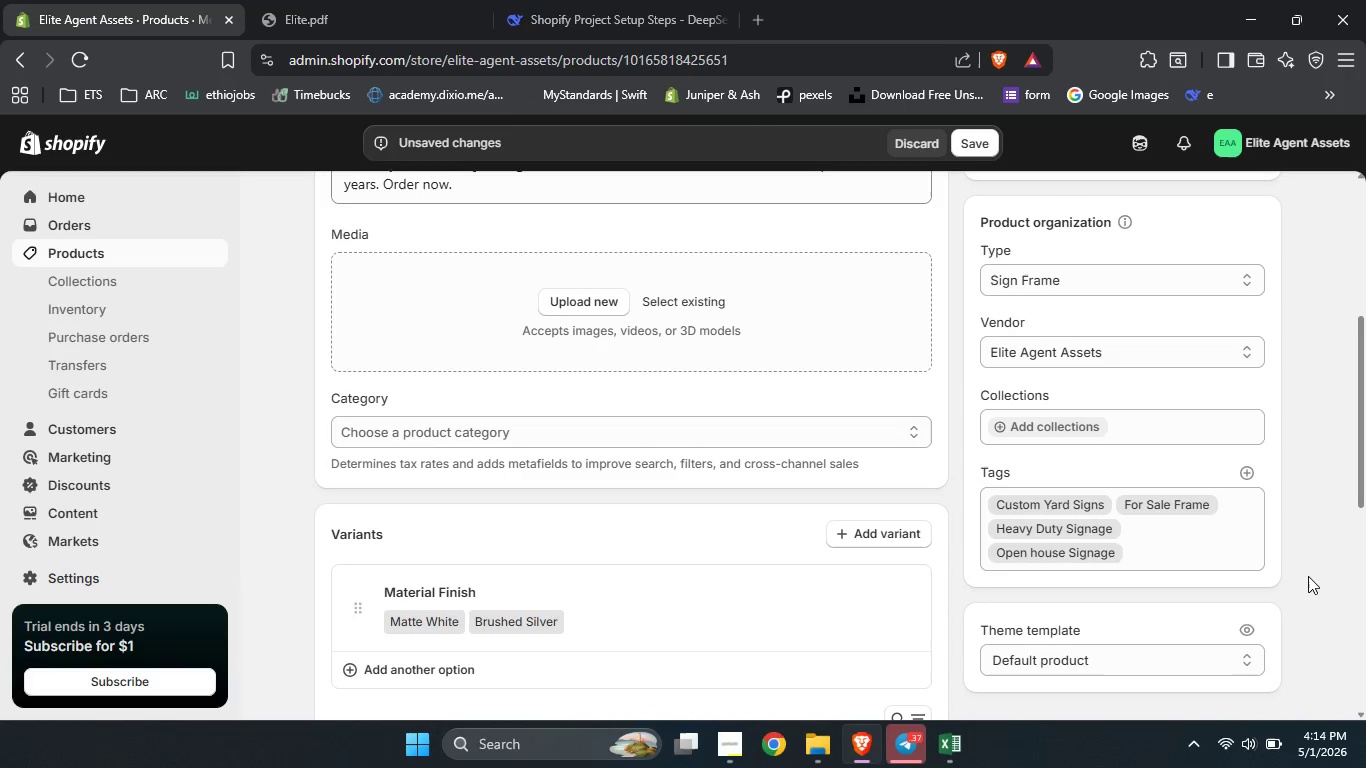 
scroll: coordinate [1308, 576], scroll_direction: none, amount: 0.0
 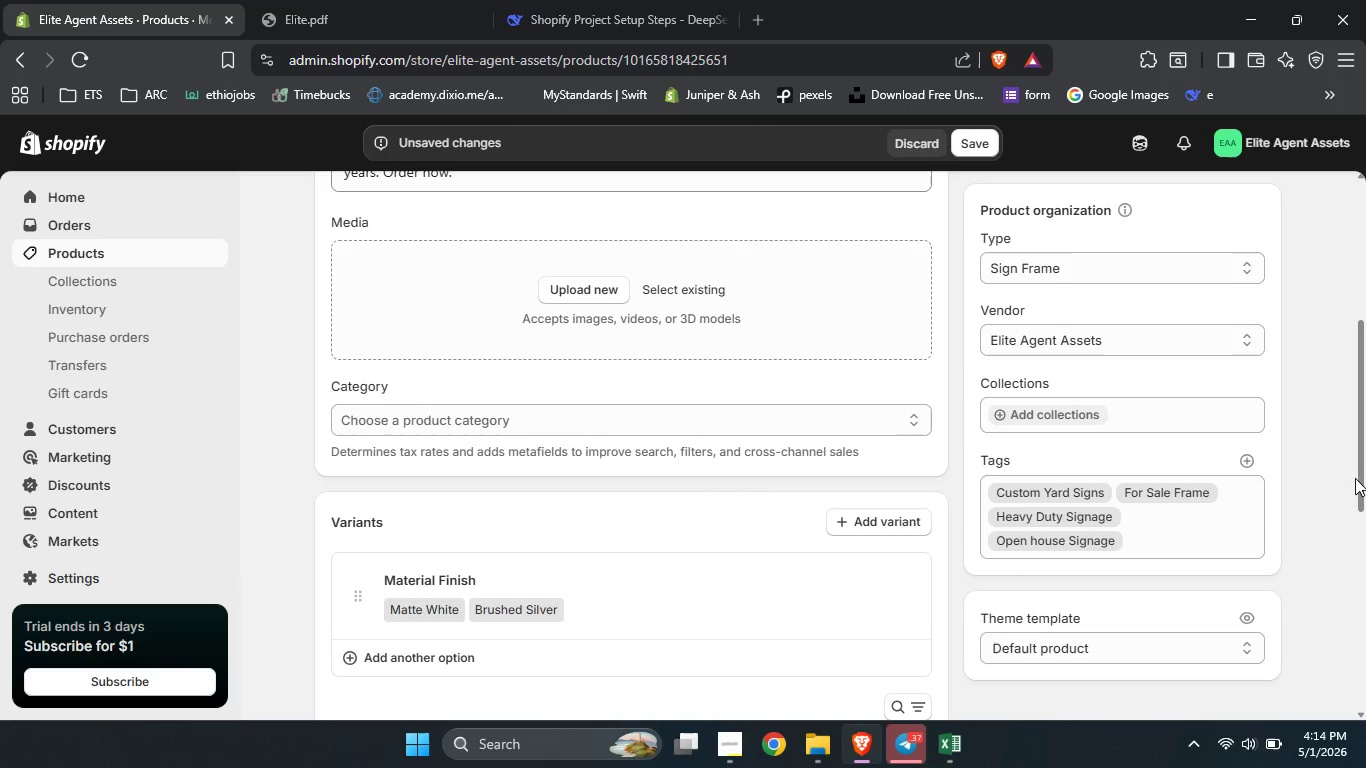 
left_click_drag(start_coordinate=[1360, 474], to_coordinate=[1360, 733])
 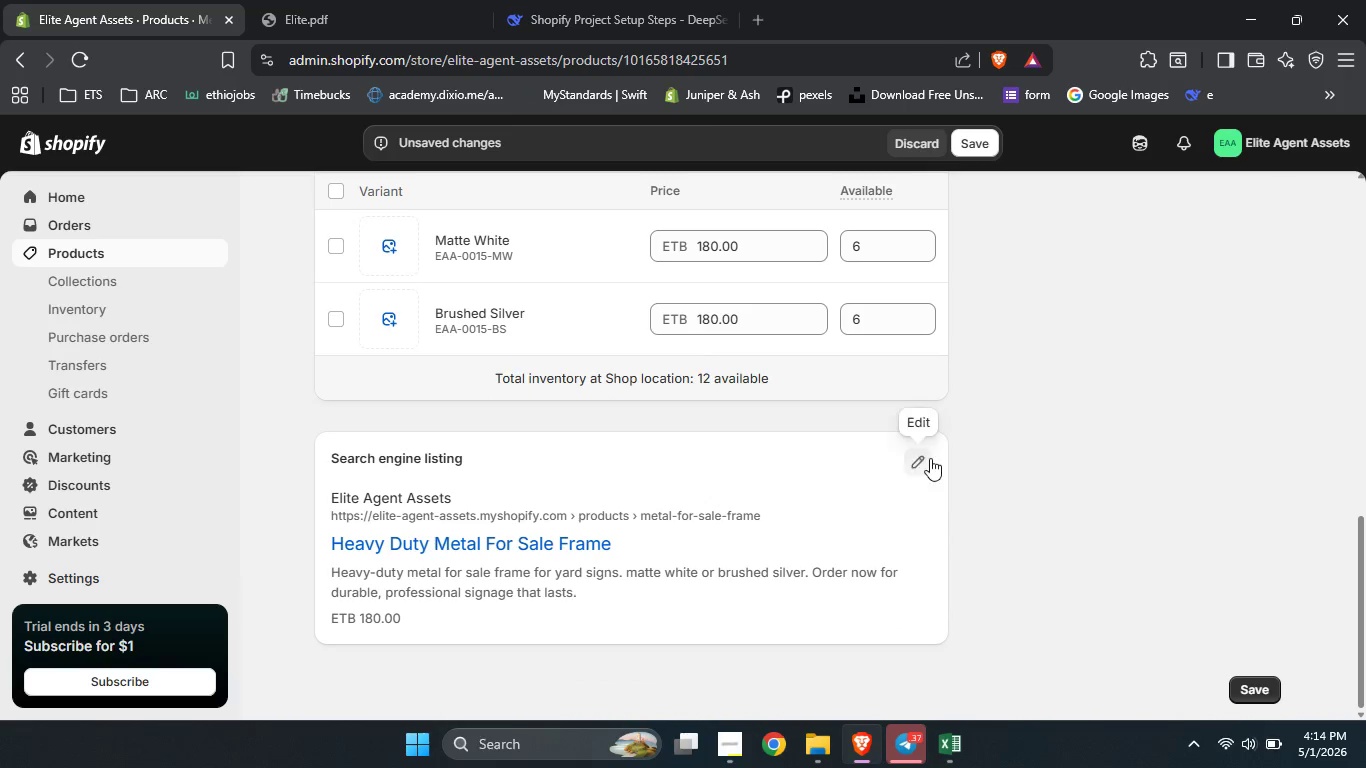 
left_click([919, 459])
 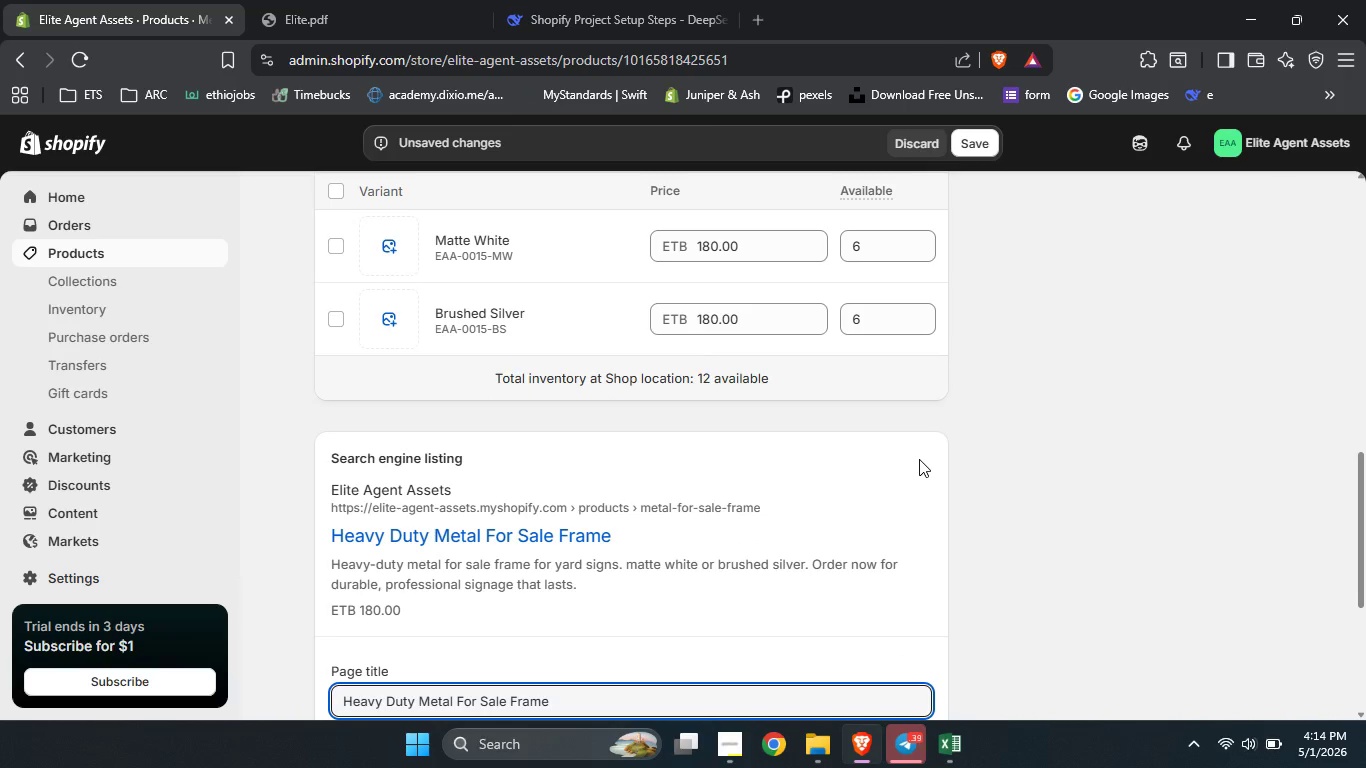 
scroll: coordinate [919, 459], scroll_direction: none, amount: 0.0
 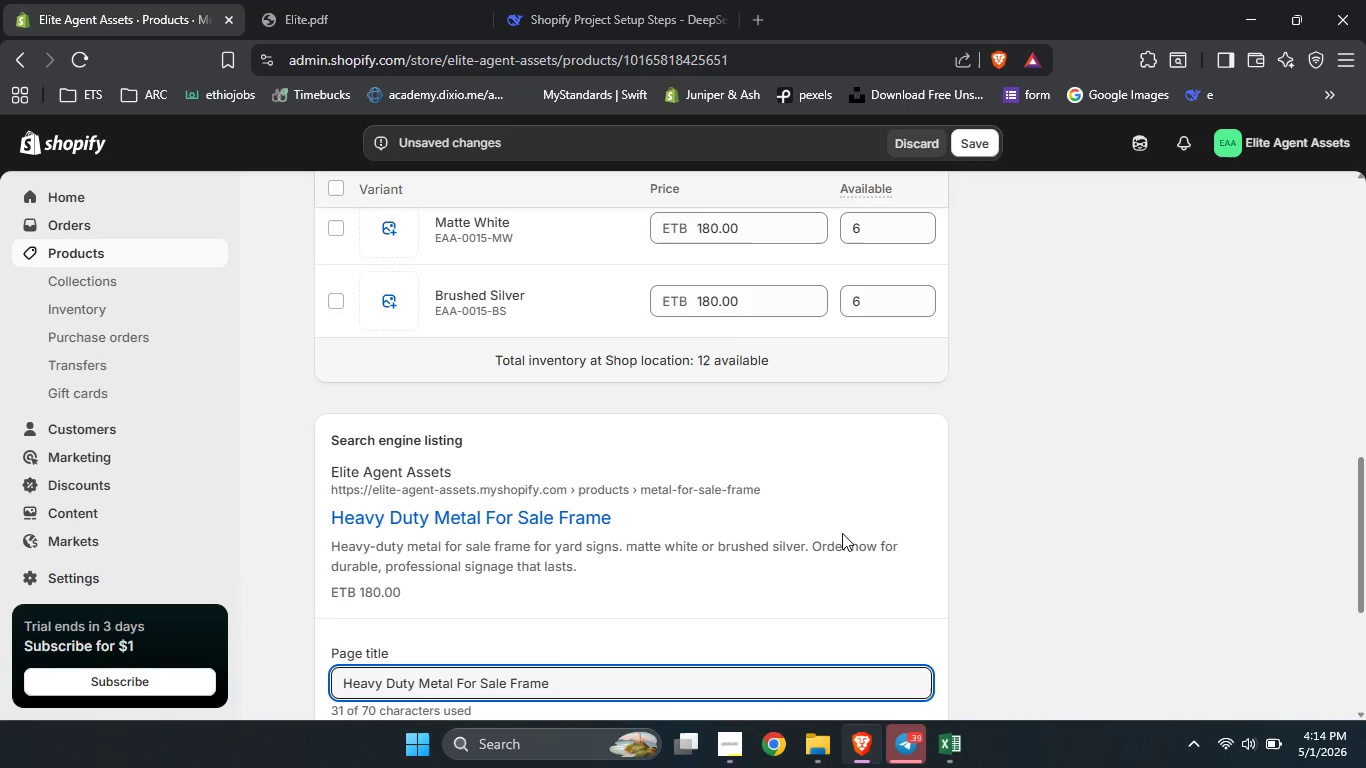 
left_click([842, 533])
 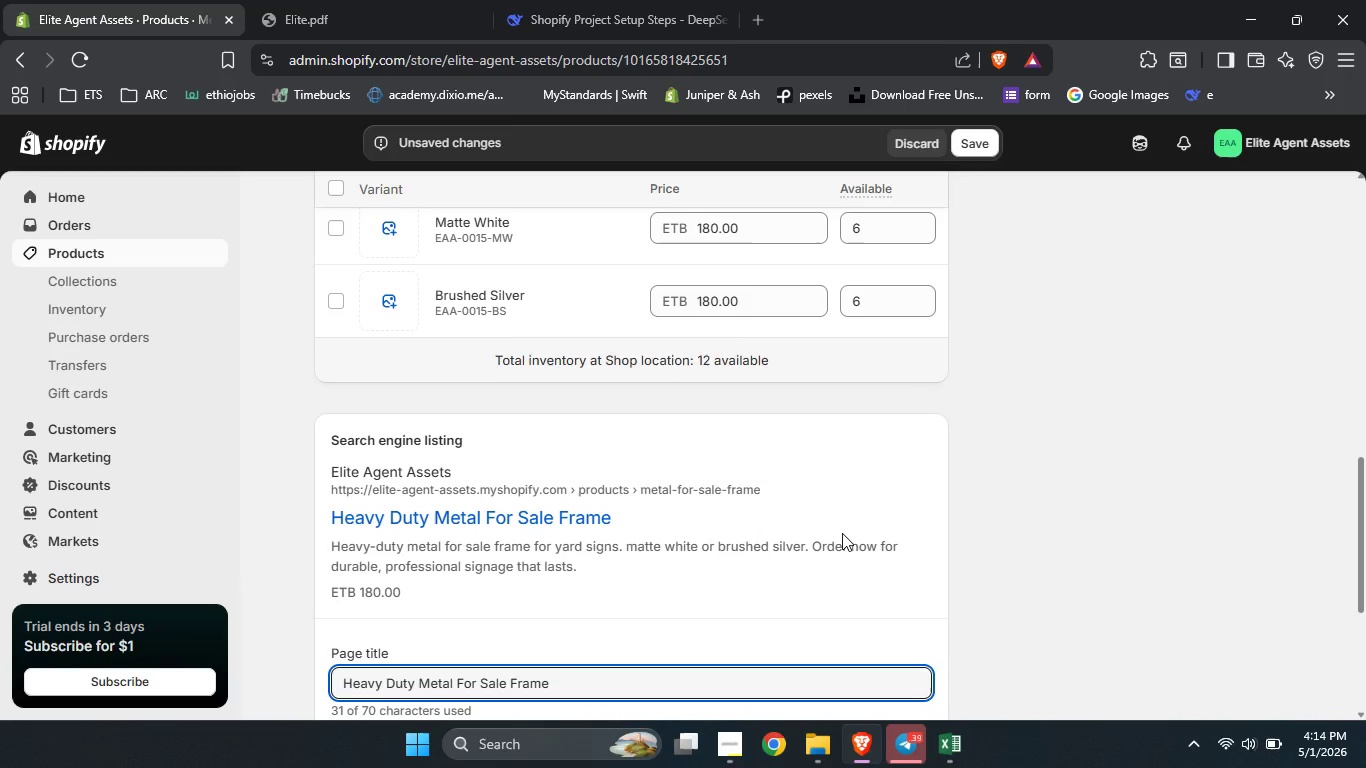 
scroll: coordinate [842, 533], scroll_direction: none, amount: 0.0
 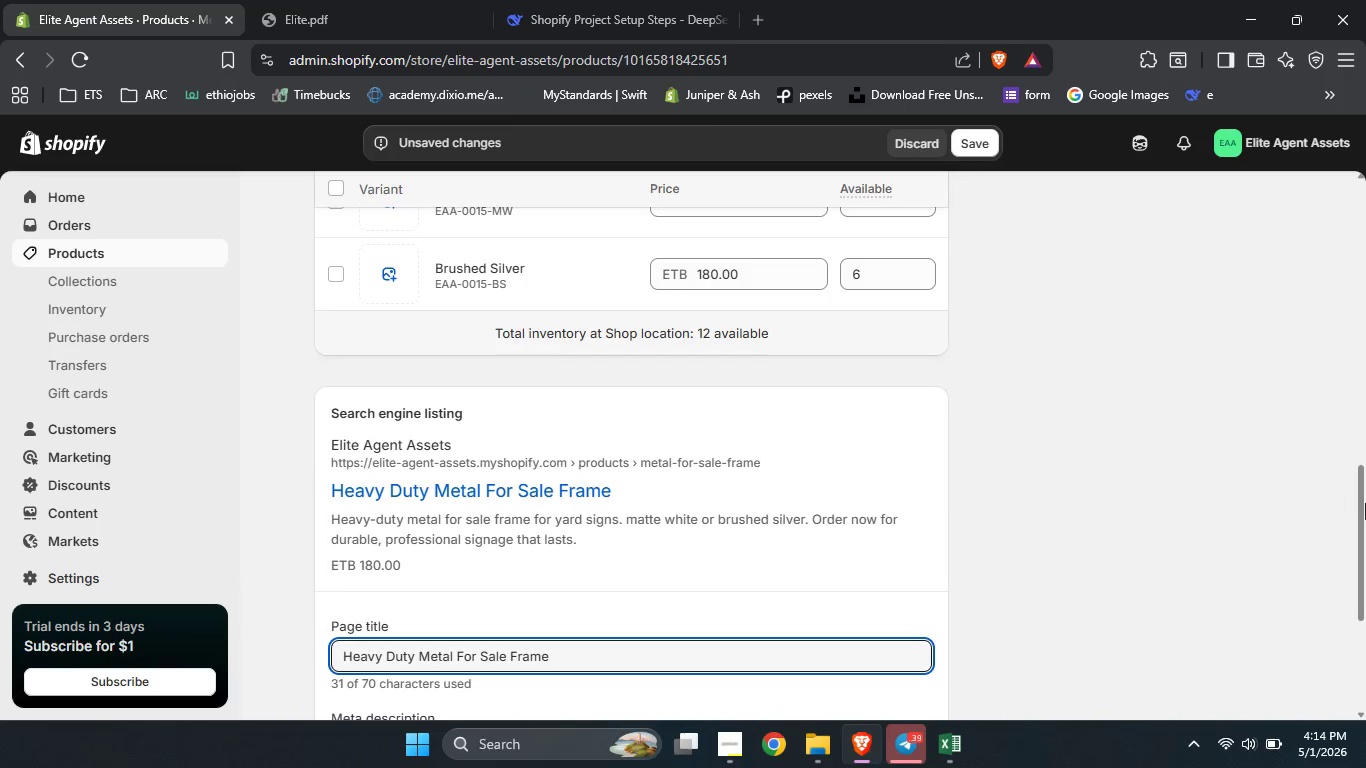 
left_click_drag(start_coordinate=[1365, 507], to_coordinate=[1365, 654])
 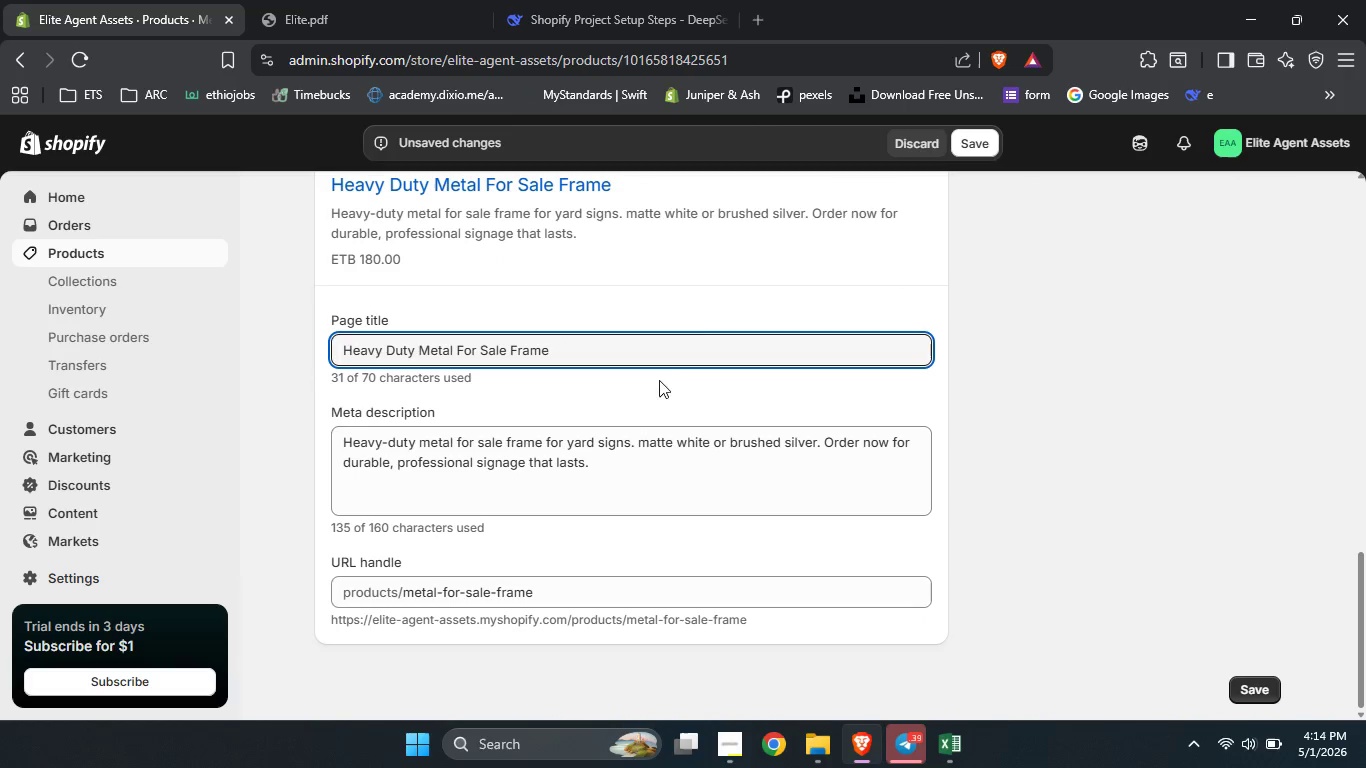 
left_click([648, 354])
 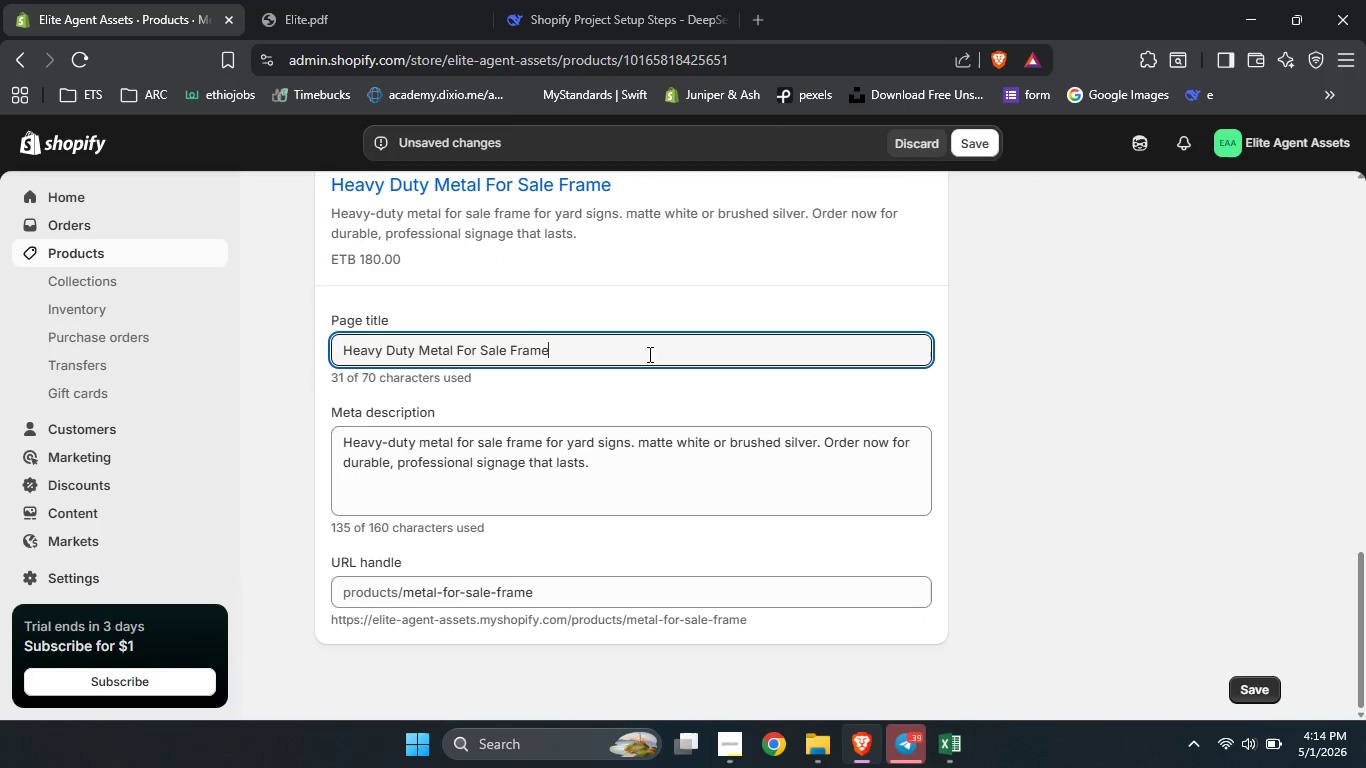 
type( | Hea)
key(Backspace)
key(Backspace)
key(Backspace)
key(Backspace)
key(Backspace)
 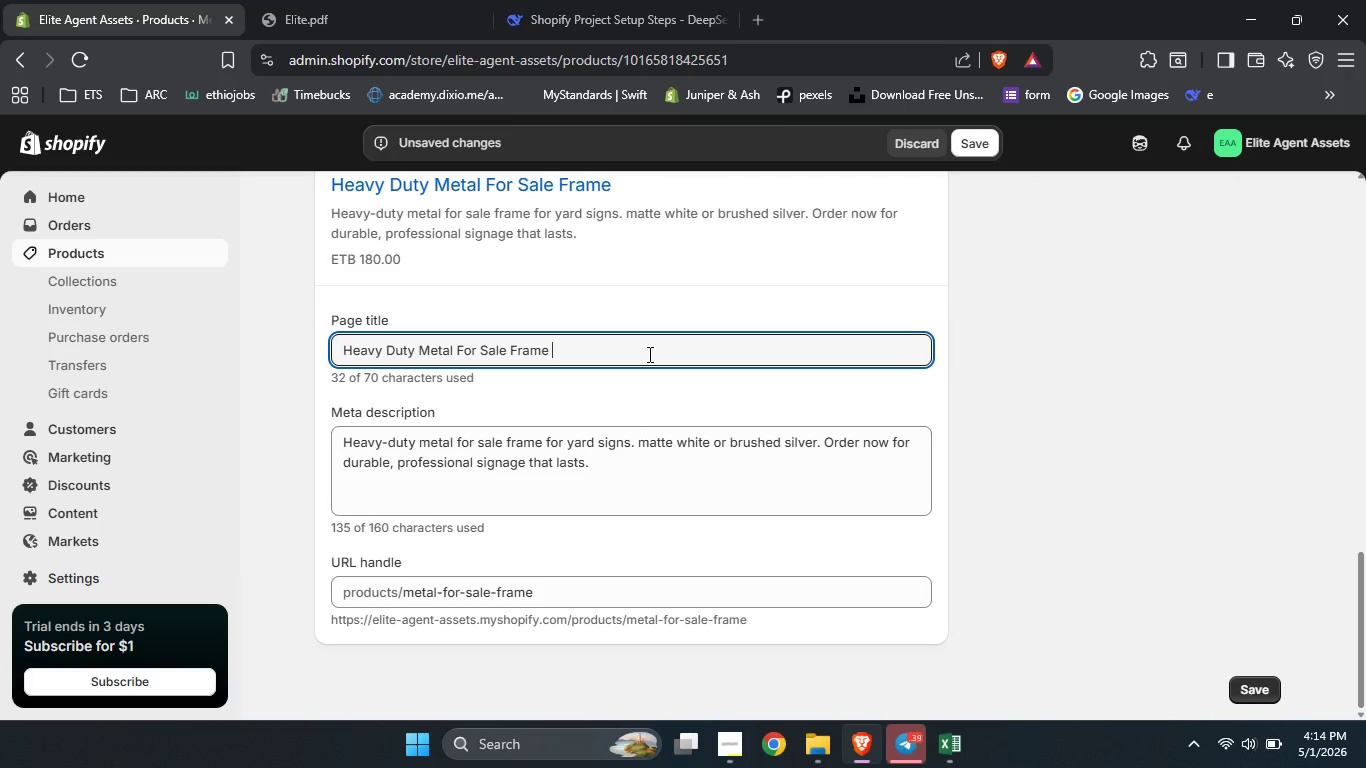 
type(Metal For Sale Frame)
 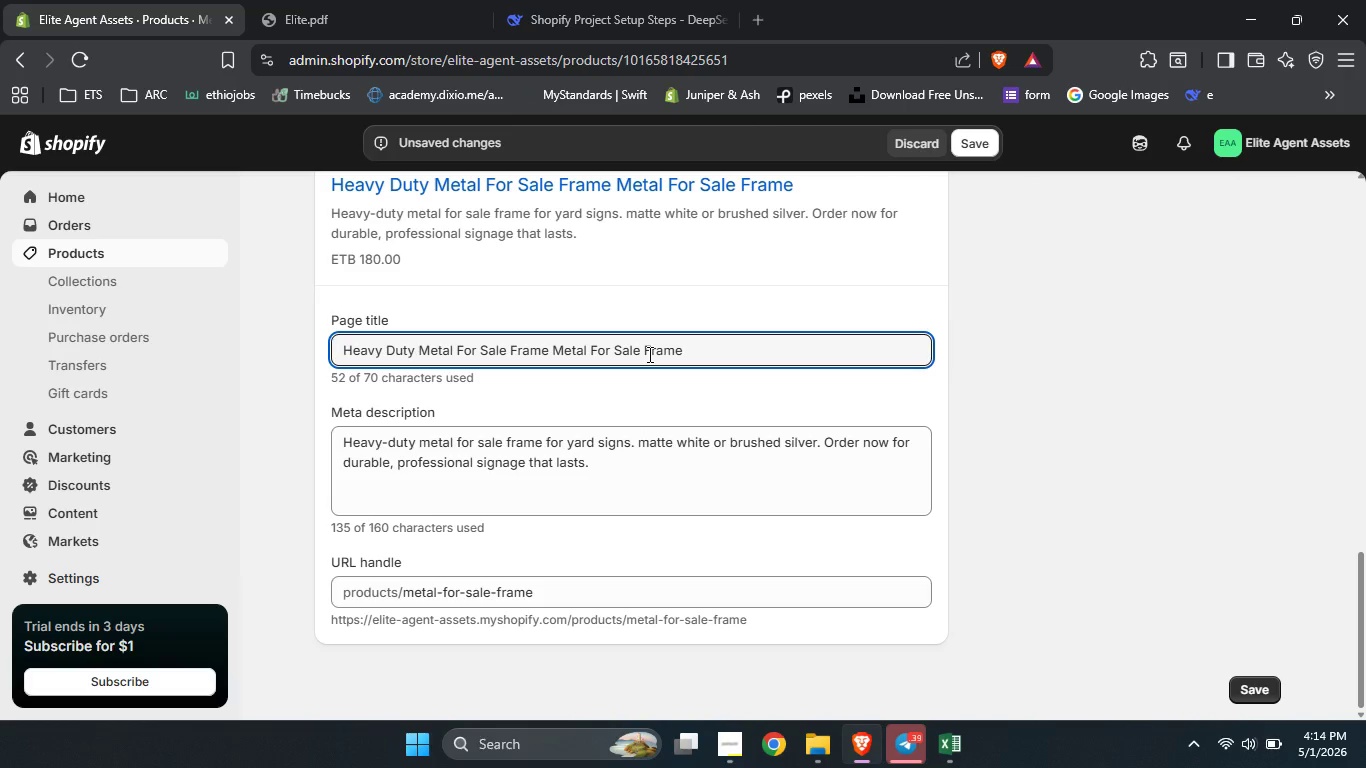 
key(Shift+Backslash)
 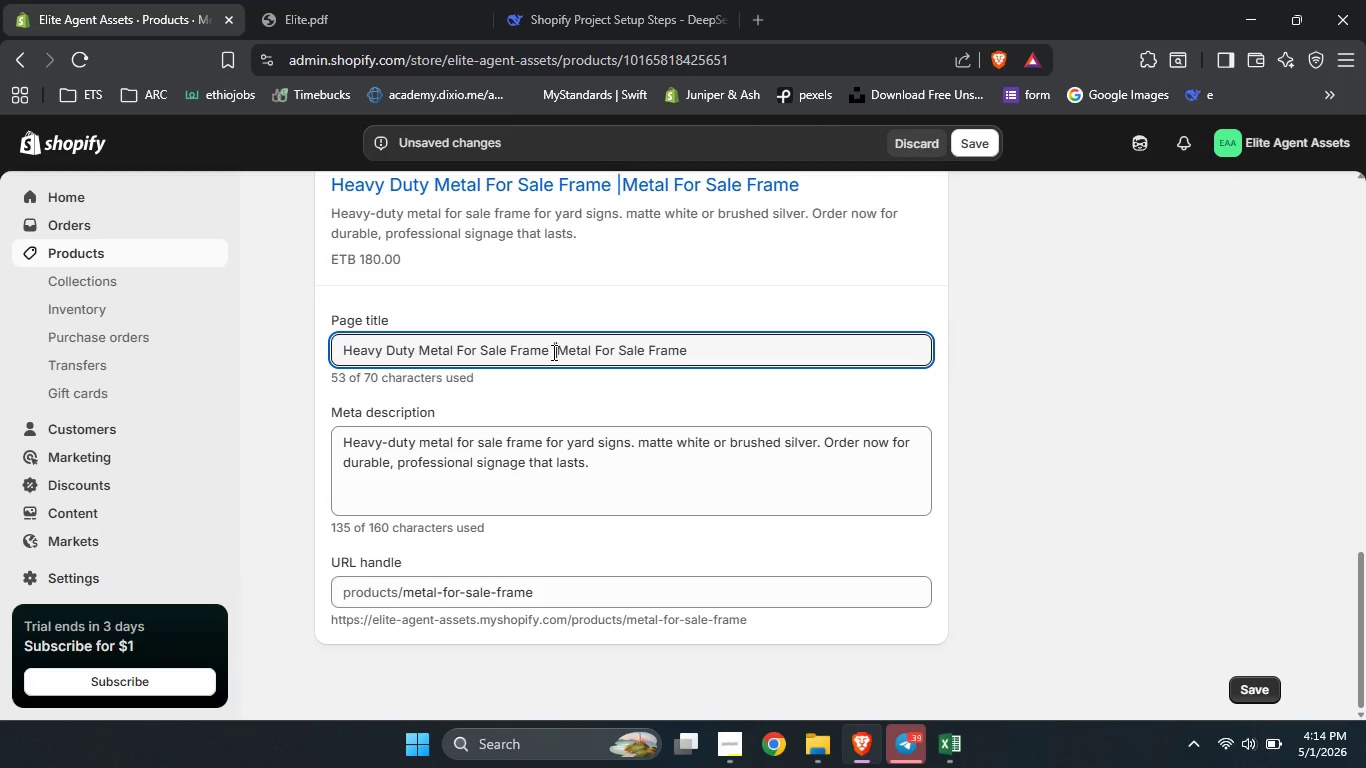 
key(Space)
 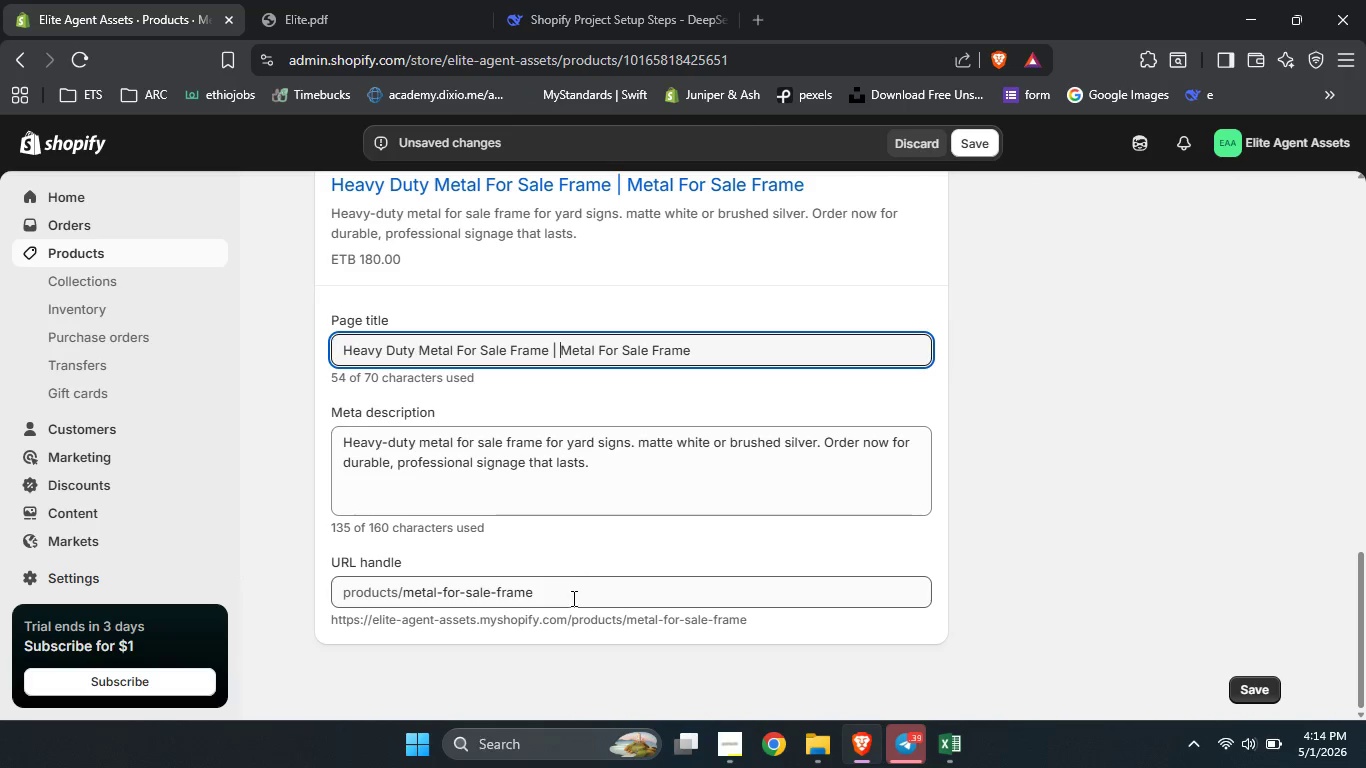 
left_click([614, 479])
 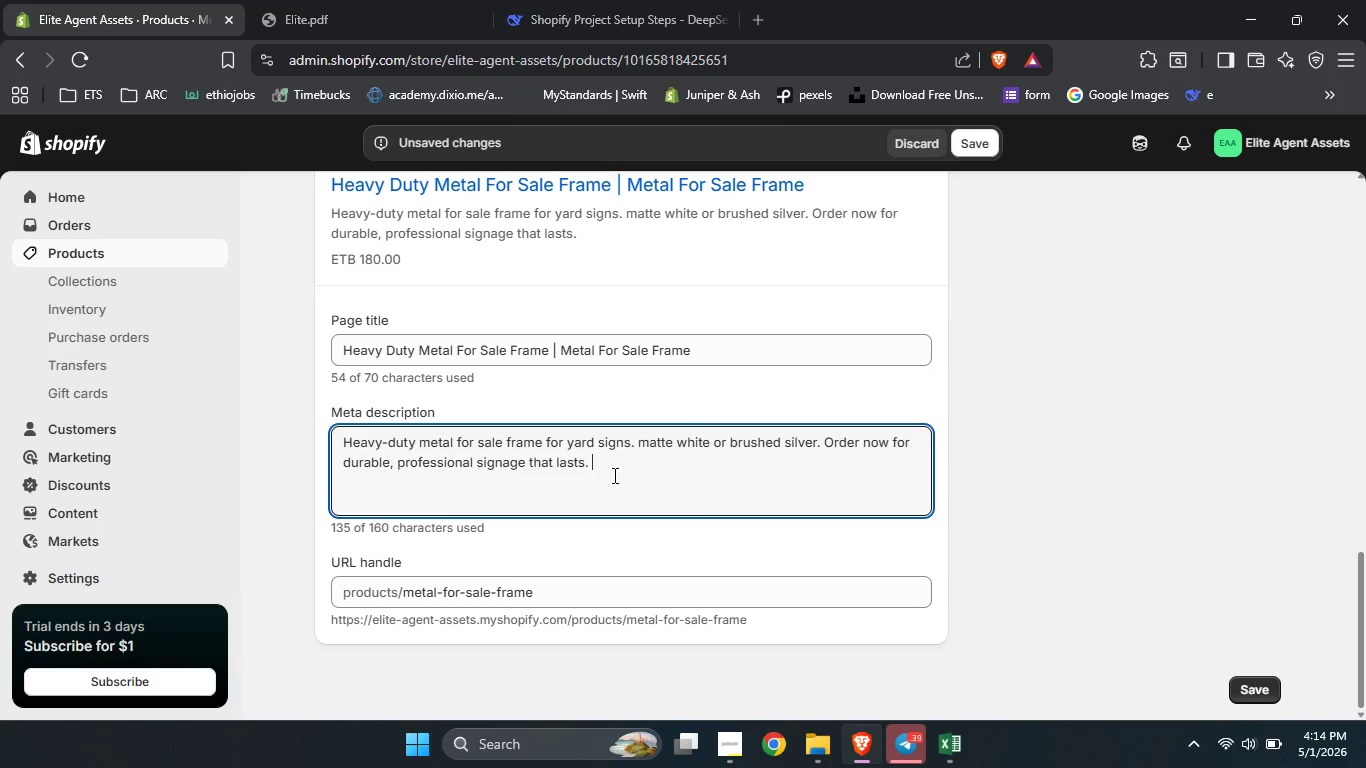 
hold_key(key=ShiftLeft, duration=1.5)
 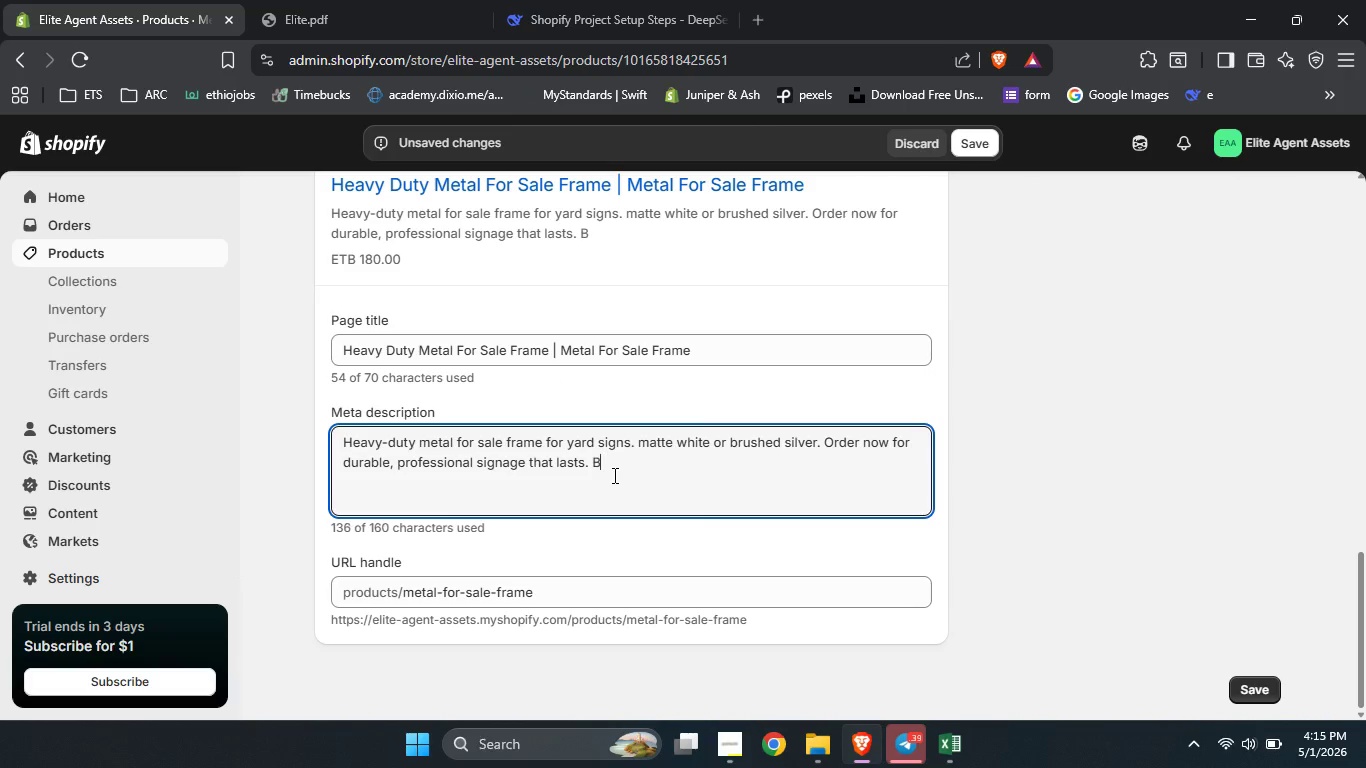 
type(Buy Now.)
 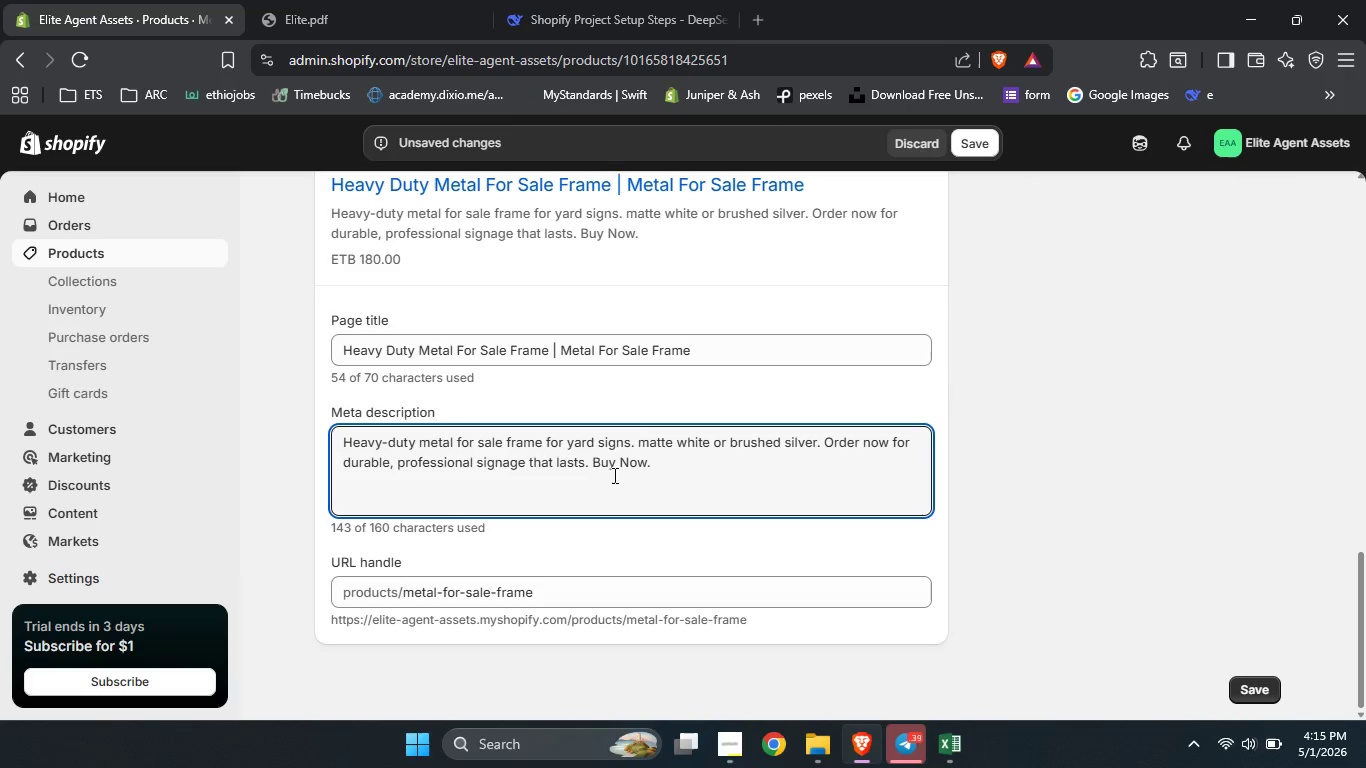 
left_click([1248, 681])
 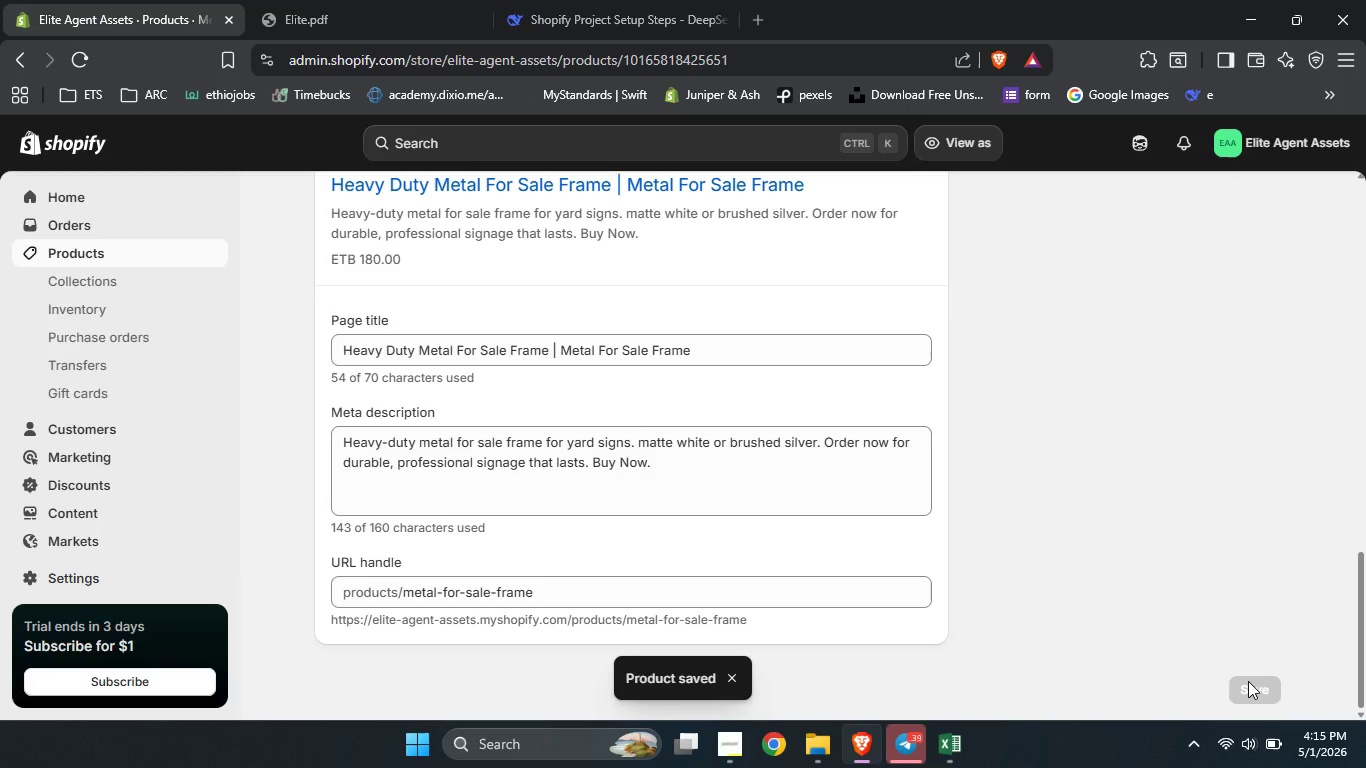 
wait(7.0)
 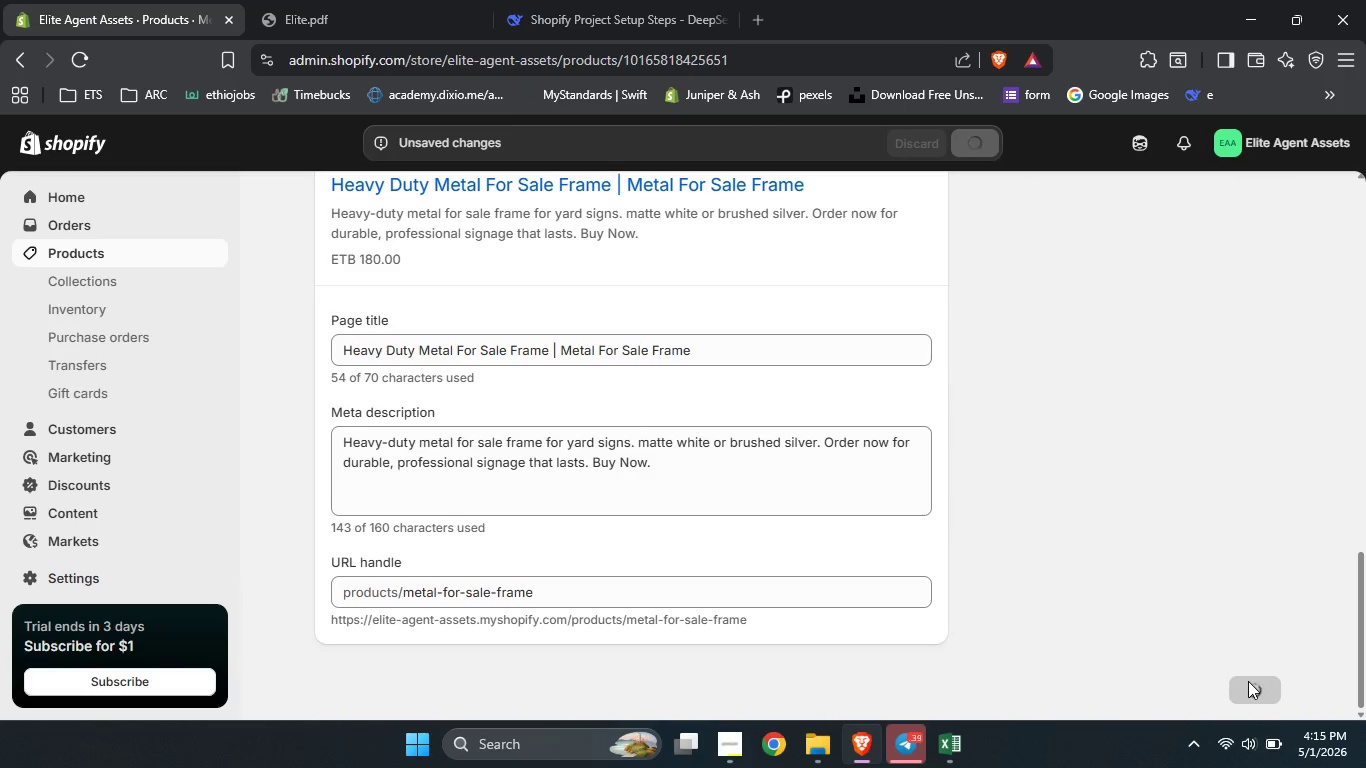 
left_click_drag(start_coordinate=[1365, 589], to_coordinate=[1354, 136])
 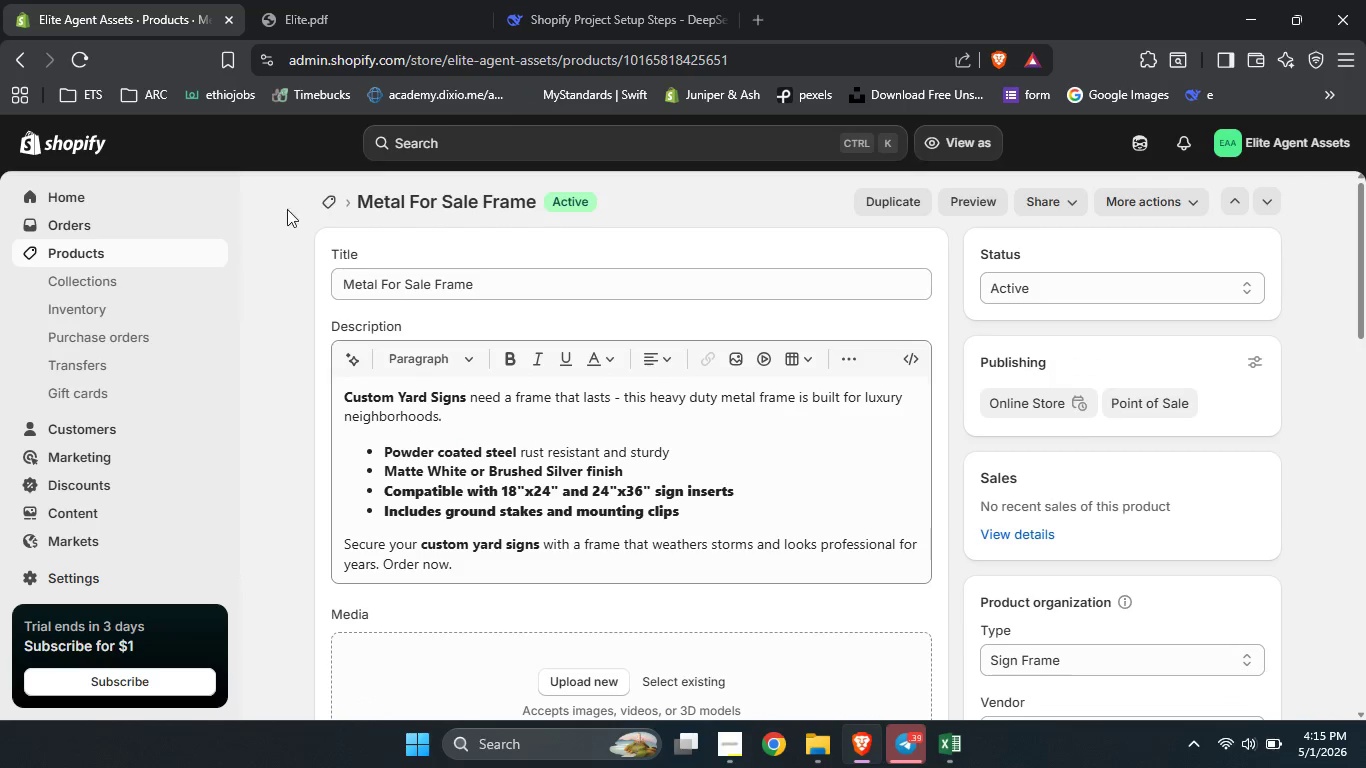 
left_click([335, 194])
 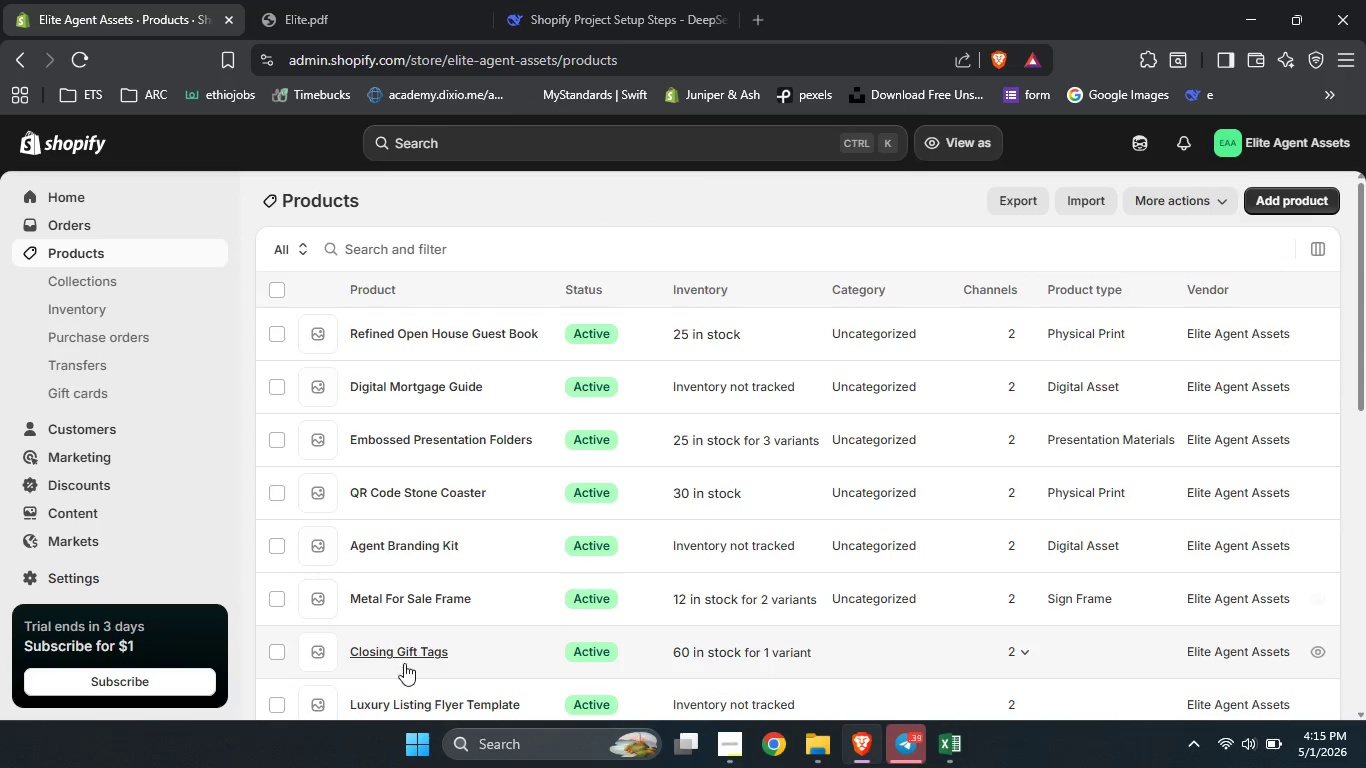 
left_click([388, 649])
 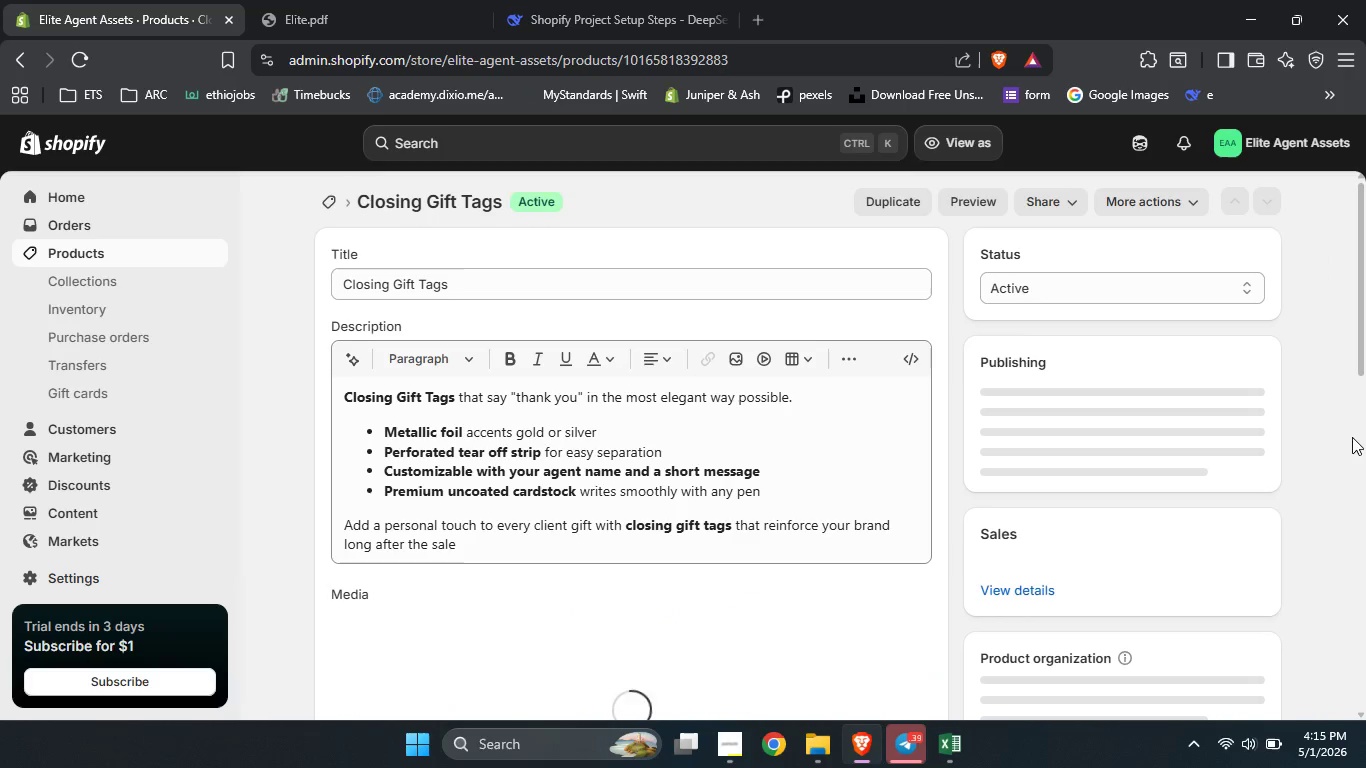 
left_click_drag(start_coordinate=[1365, 303], to_coordinate=[1362, 441])
 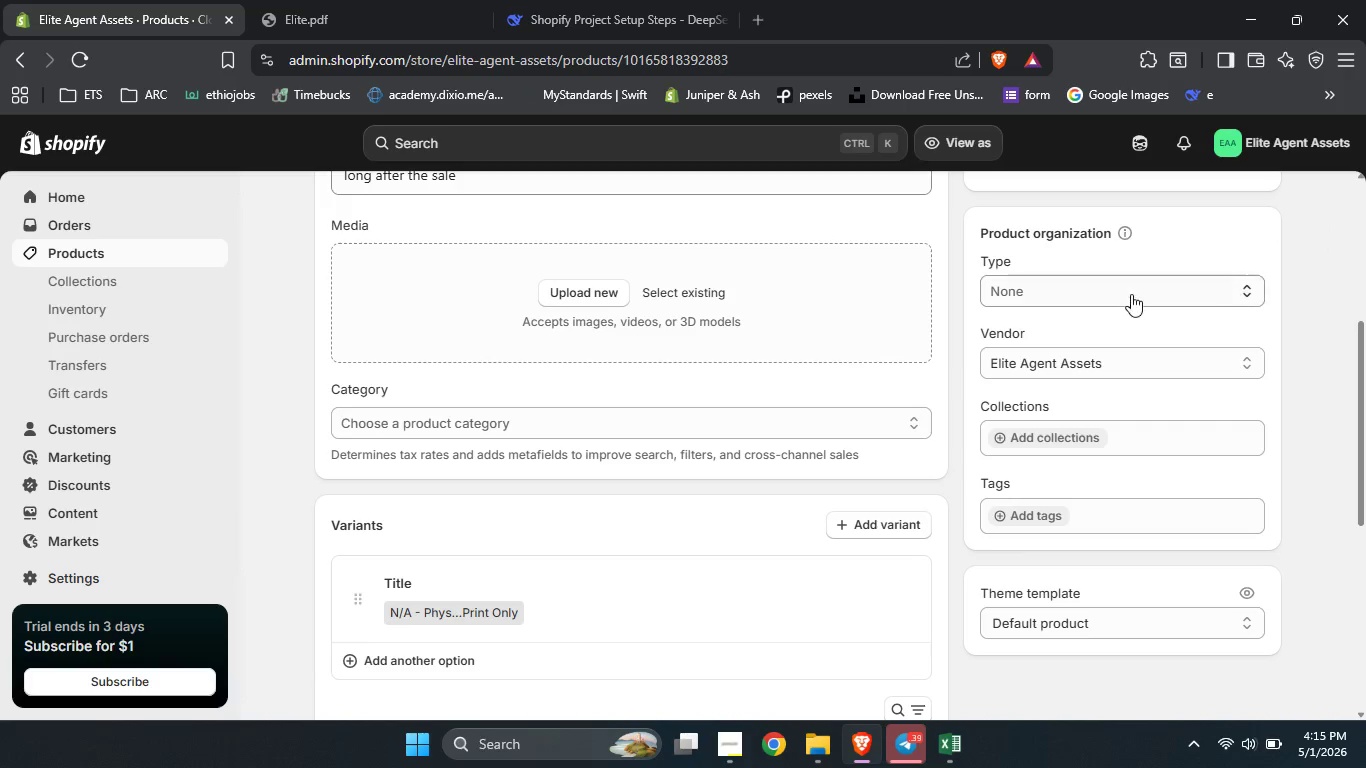 
left_click([1131, 294])
 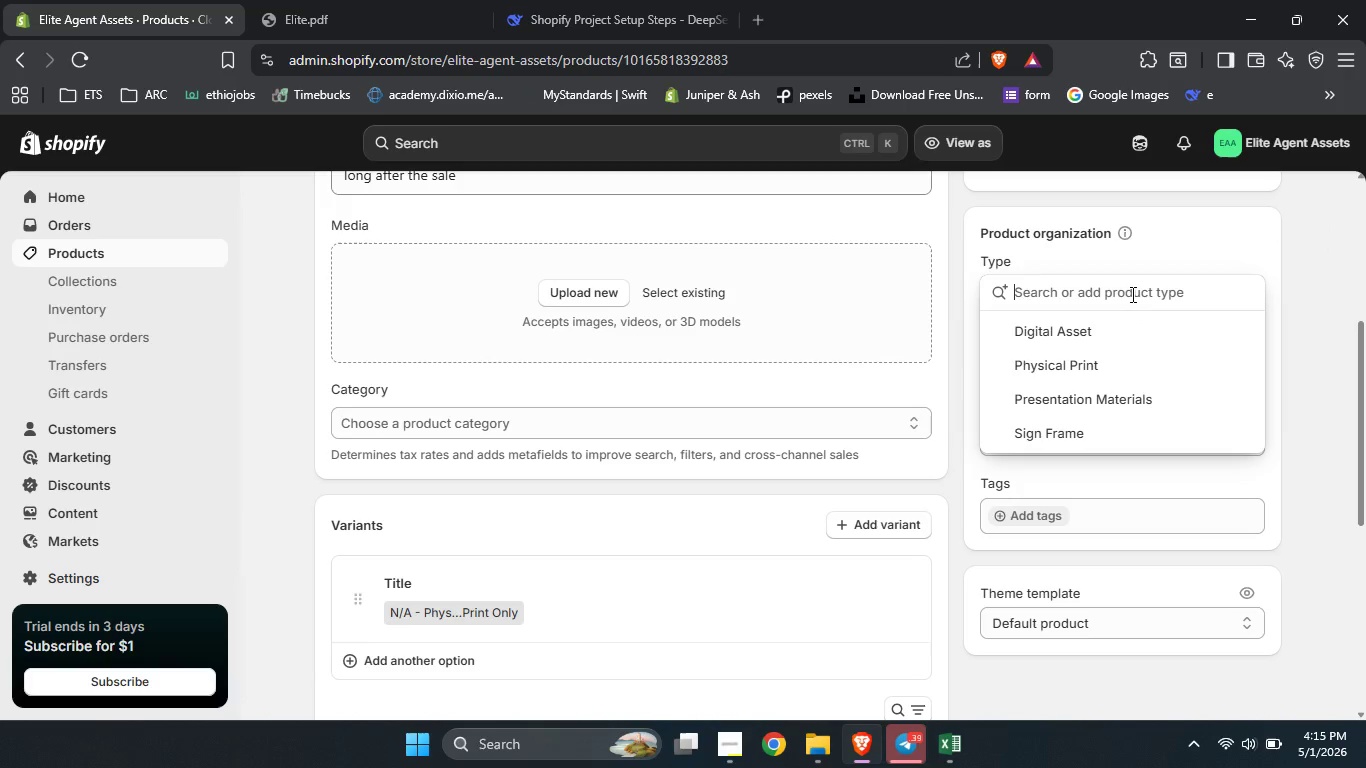 
hold_key(key=ShiftLeft, duration=0.38)
 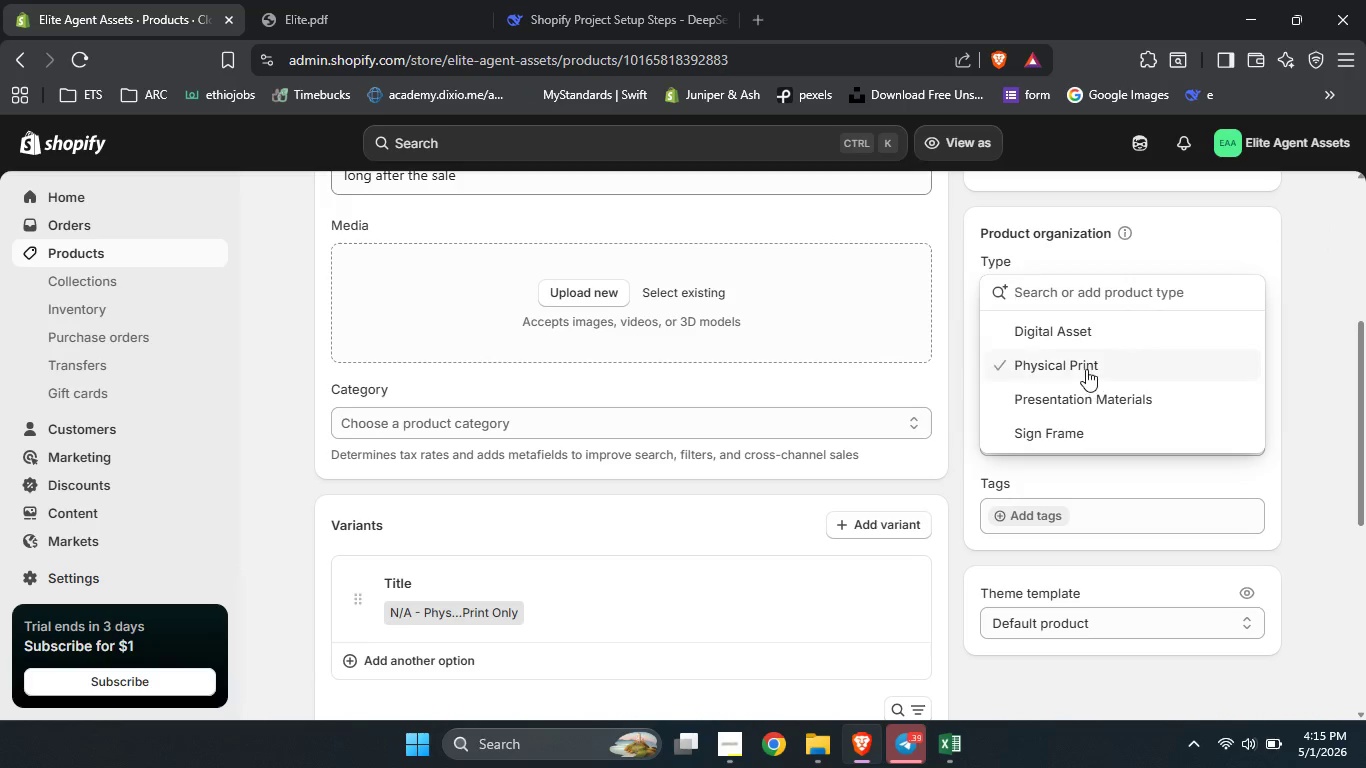 
left_click([1086, 369])
 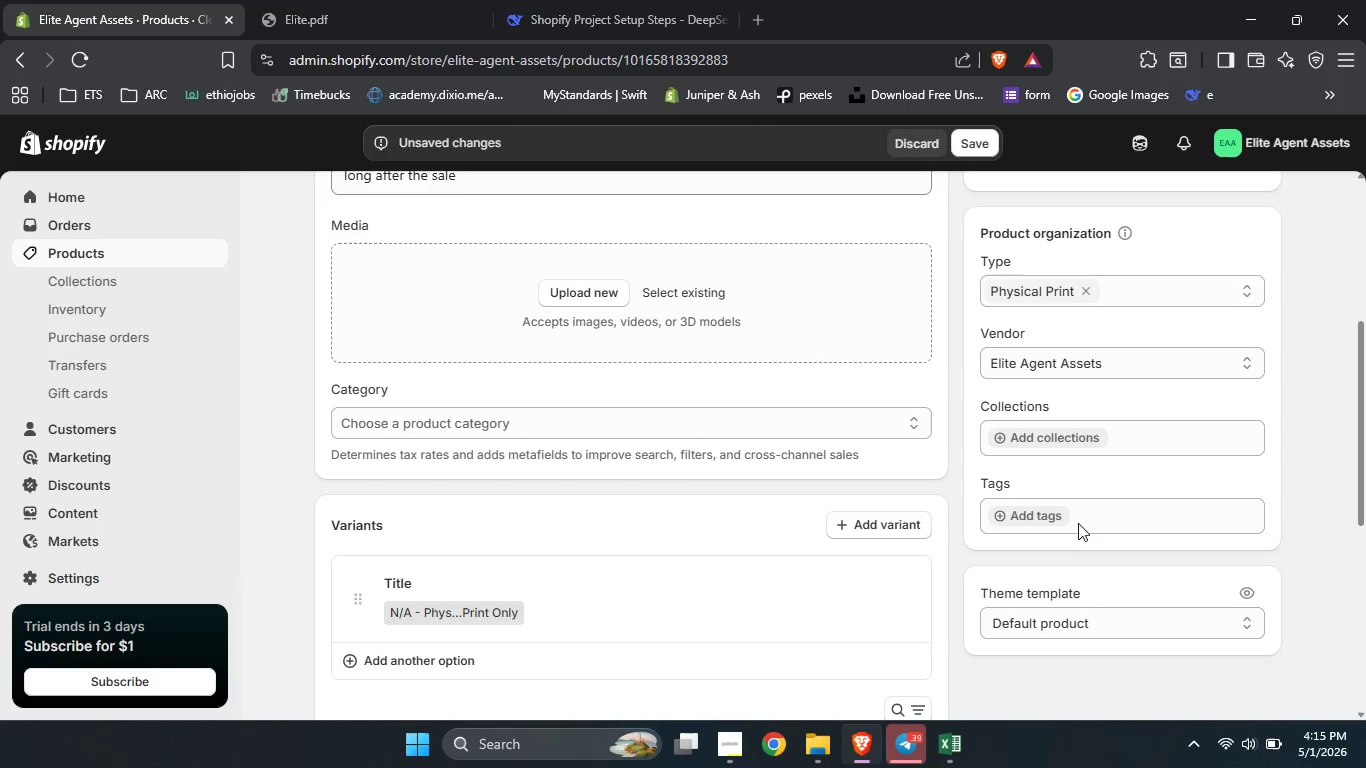 
left_click([1057, 522])
 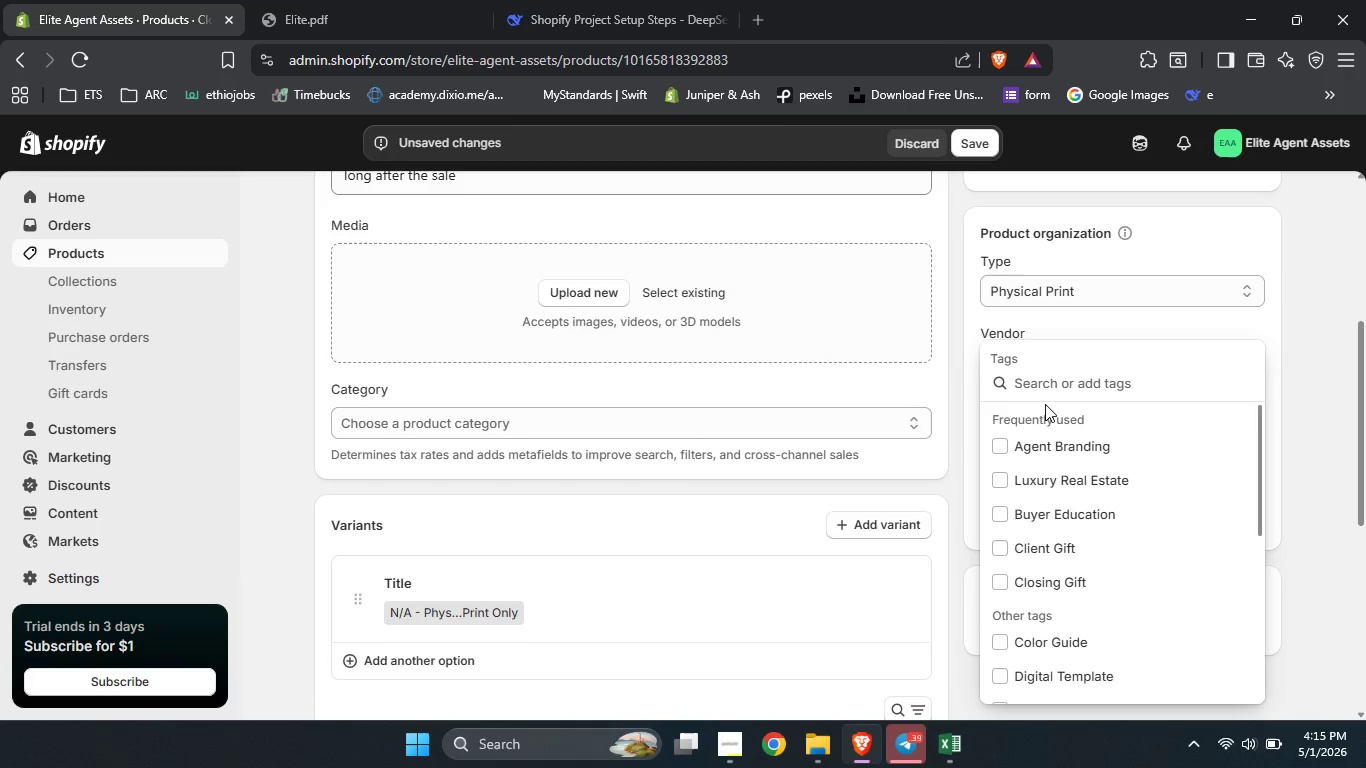 
type(C;)
key(Backspace)
type(losing)
 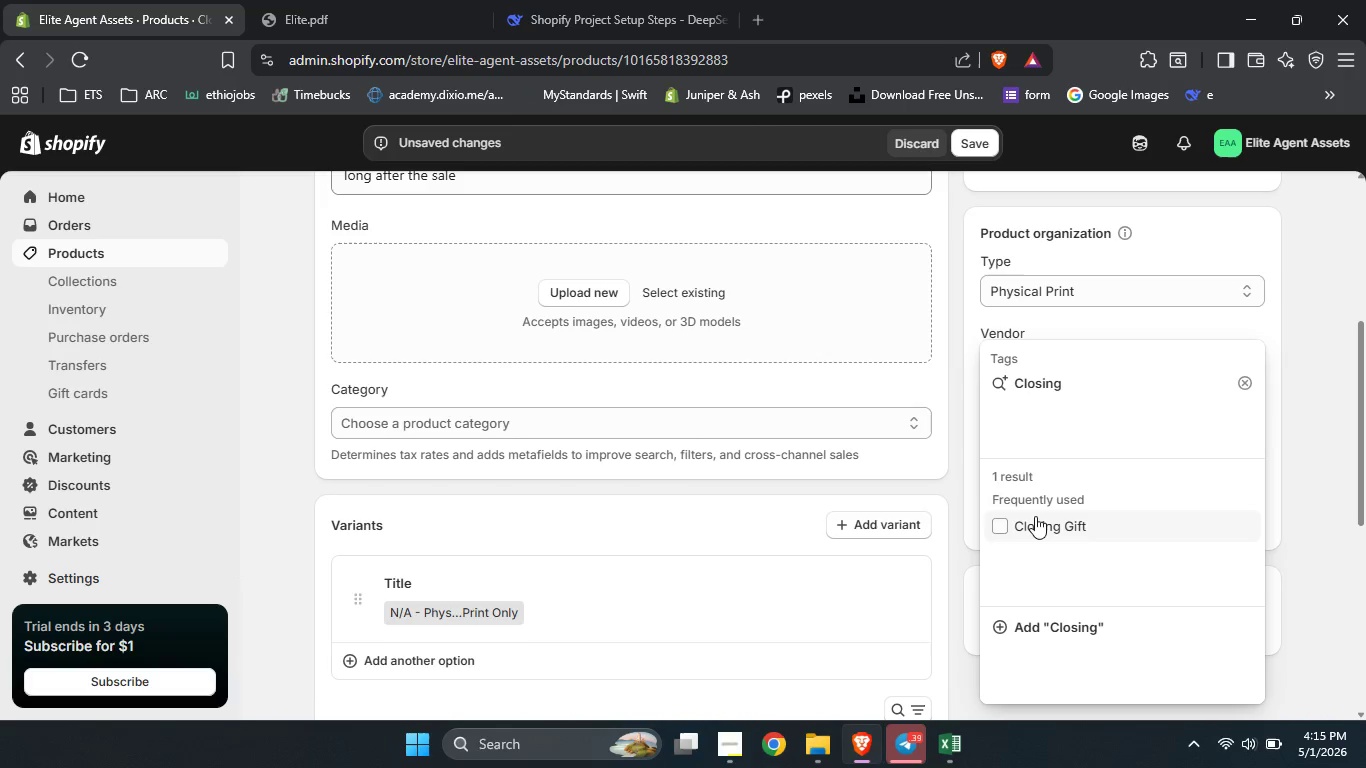 
left_click([1035, 522])
 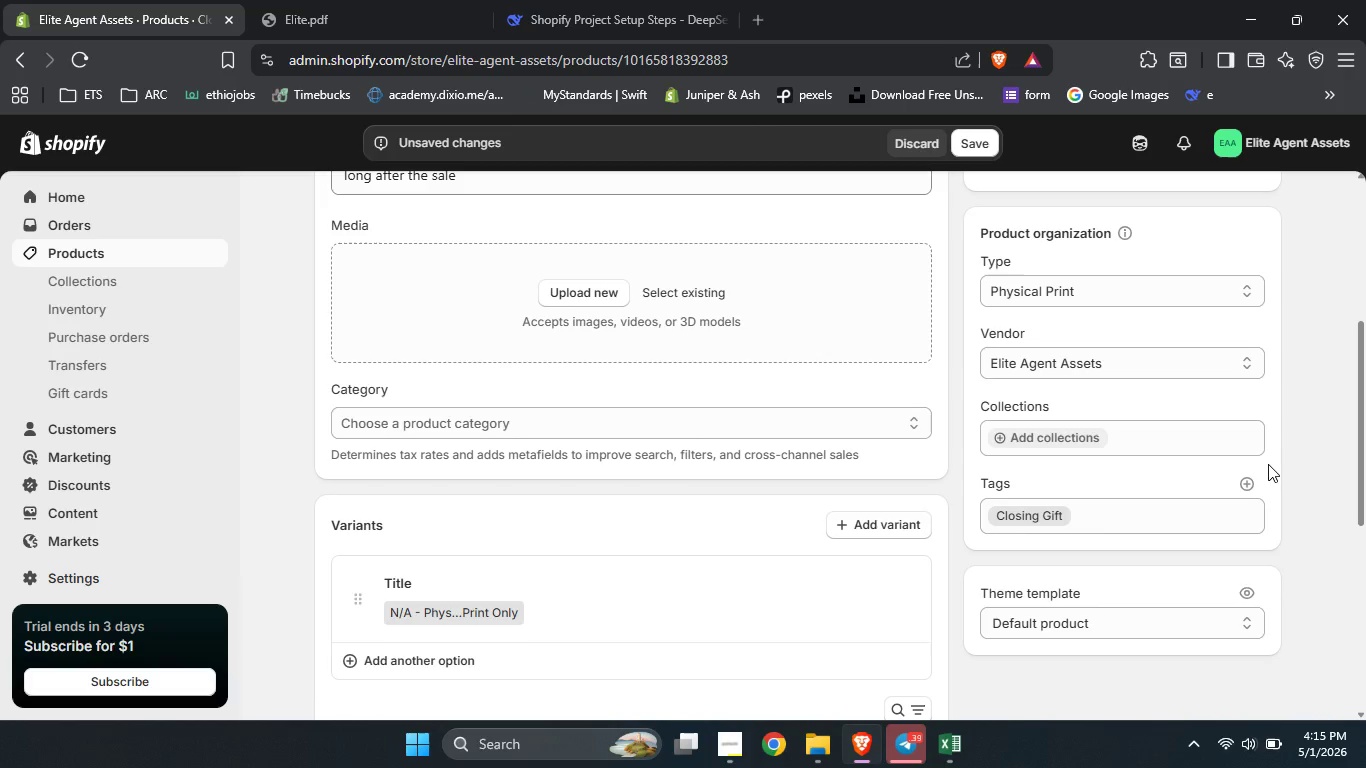 
left_click([1245, 488])
 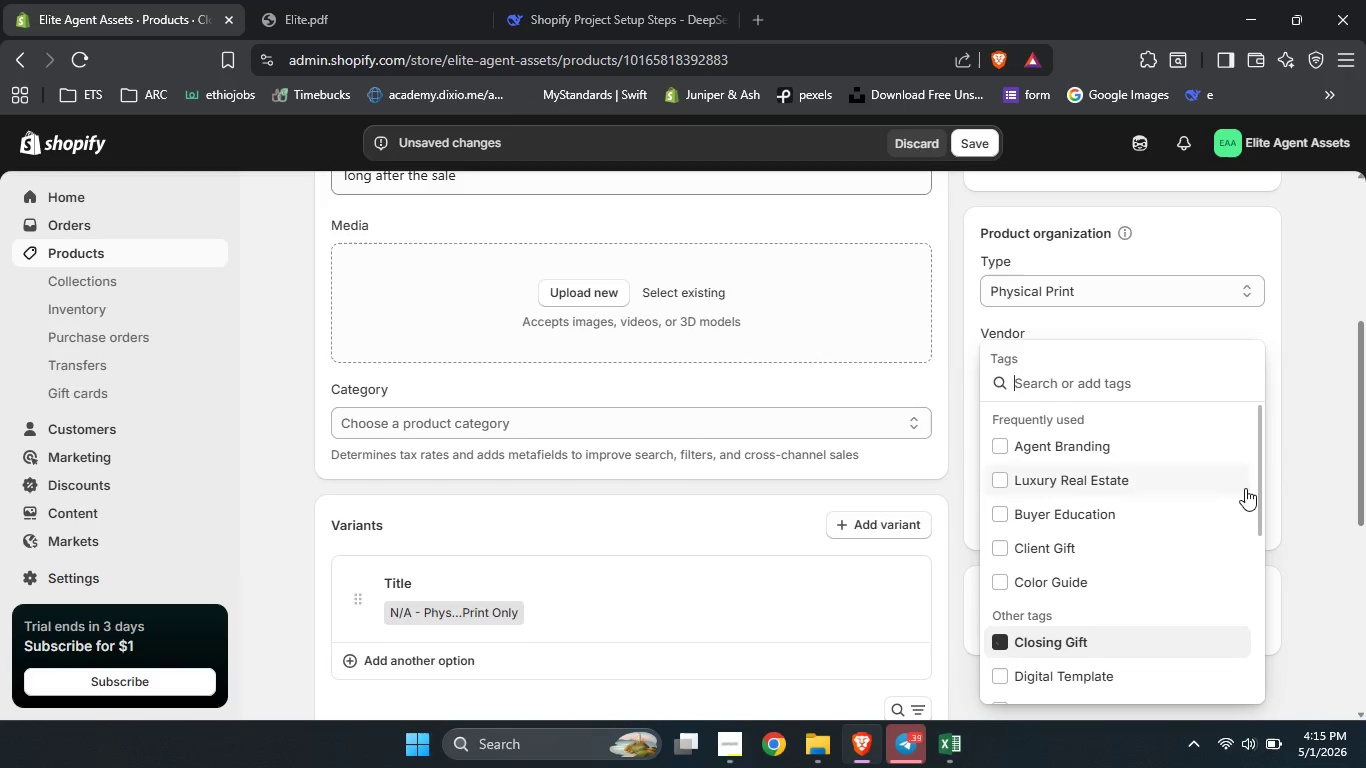 
type(Client Gift)
 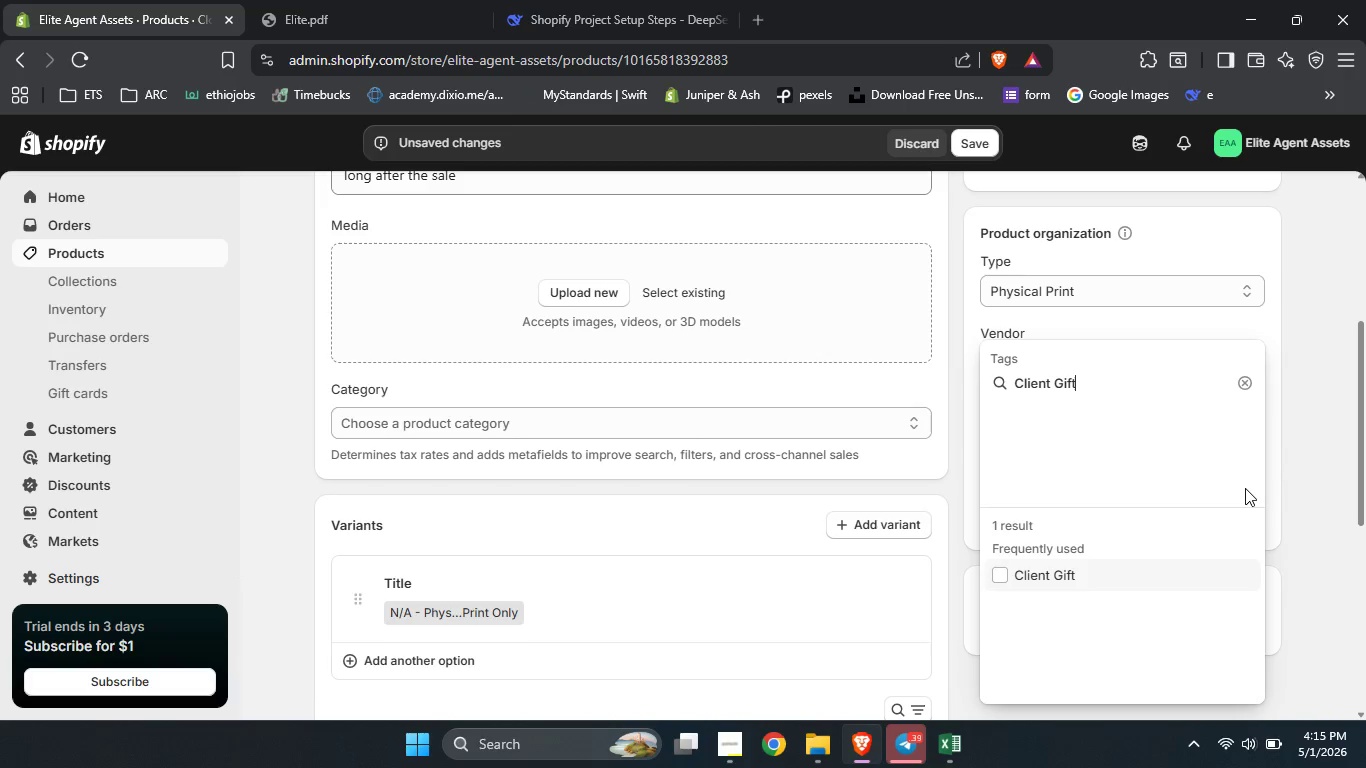 
left_click([1109, 569])
 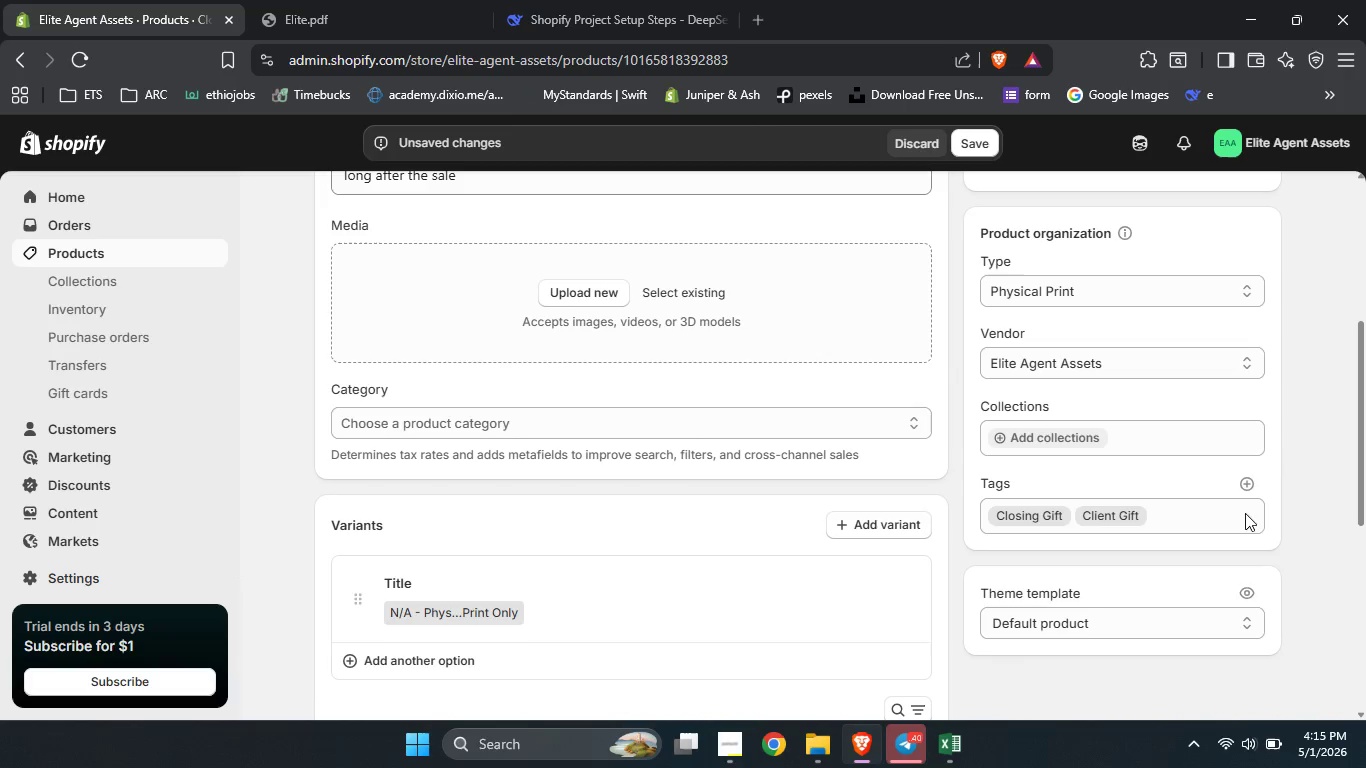 
left_click([1248, 478])
 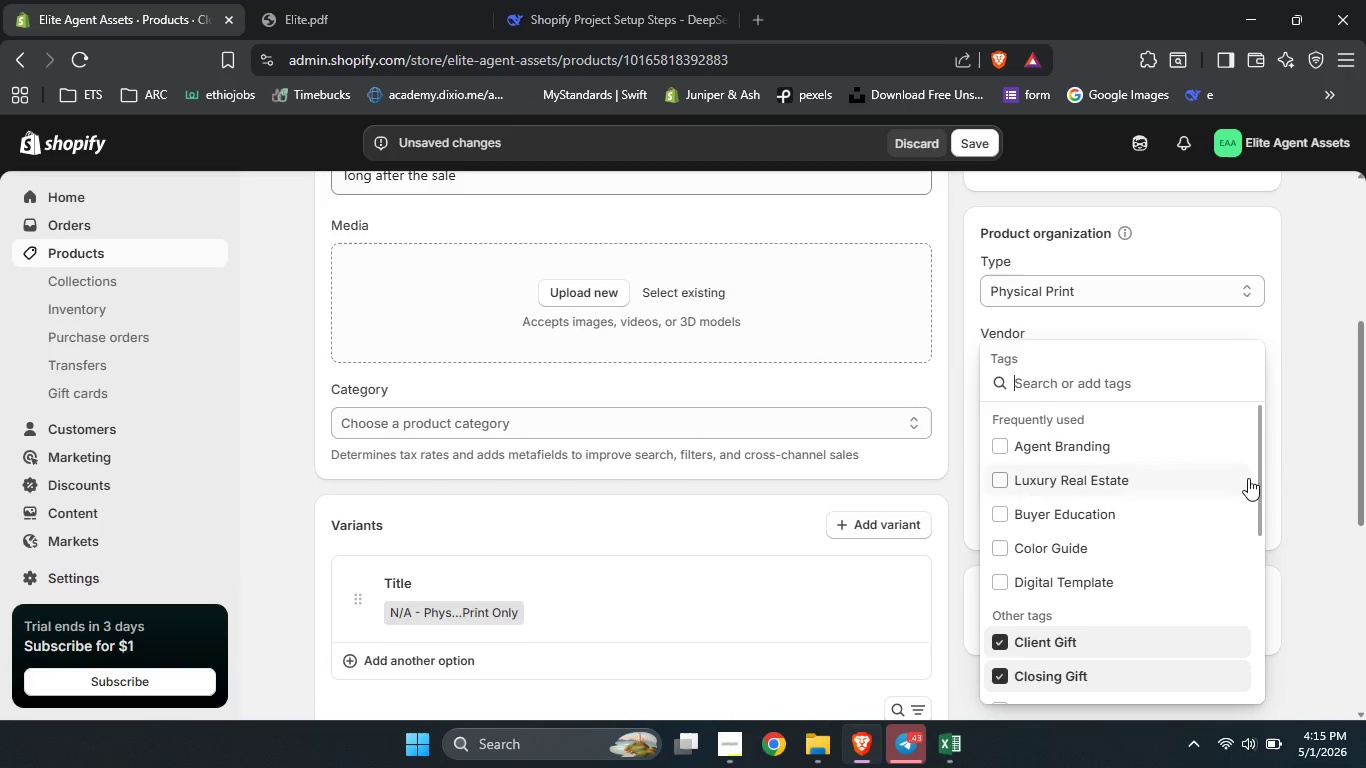 
type(Agent)
 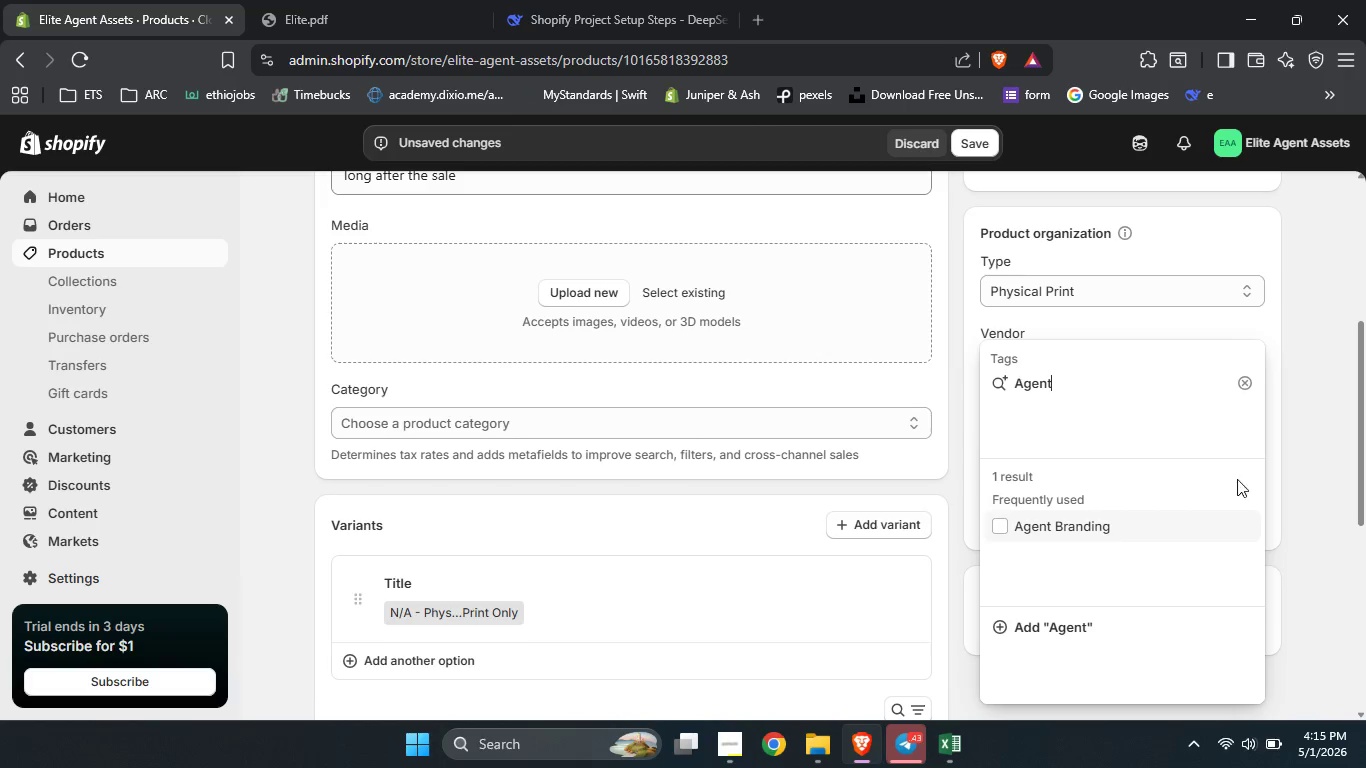 
left_click([1132, 524])
 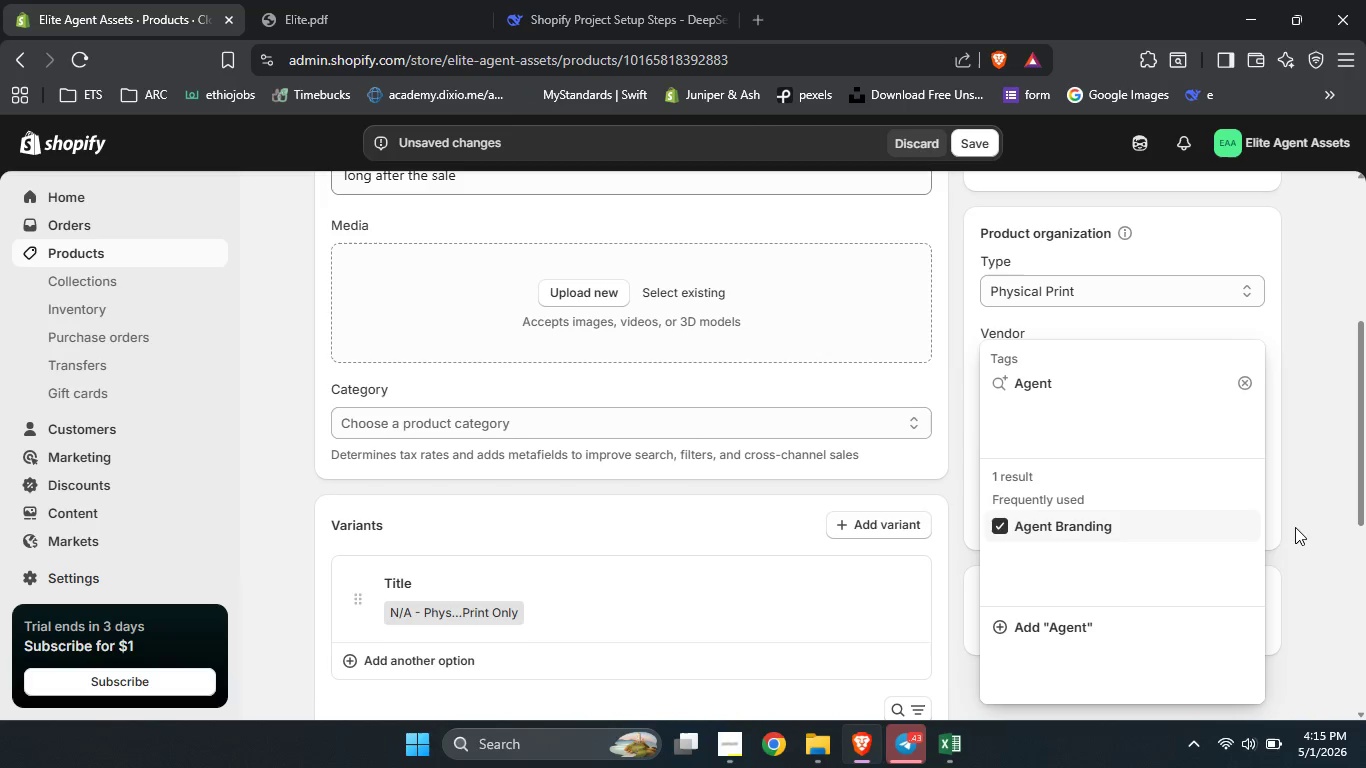 
left_click([1299, 530])
 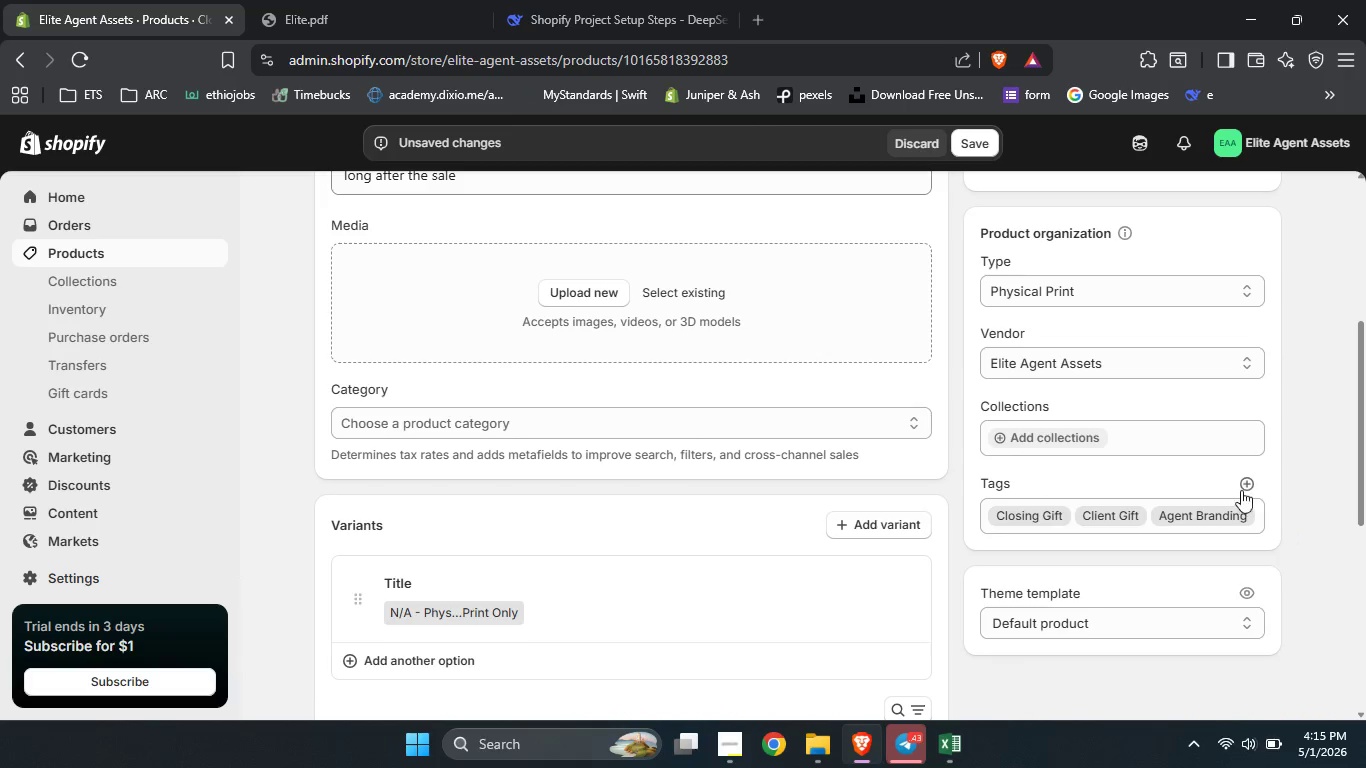 
left_click([1248, 486])
 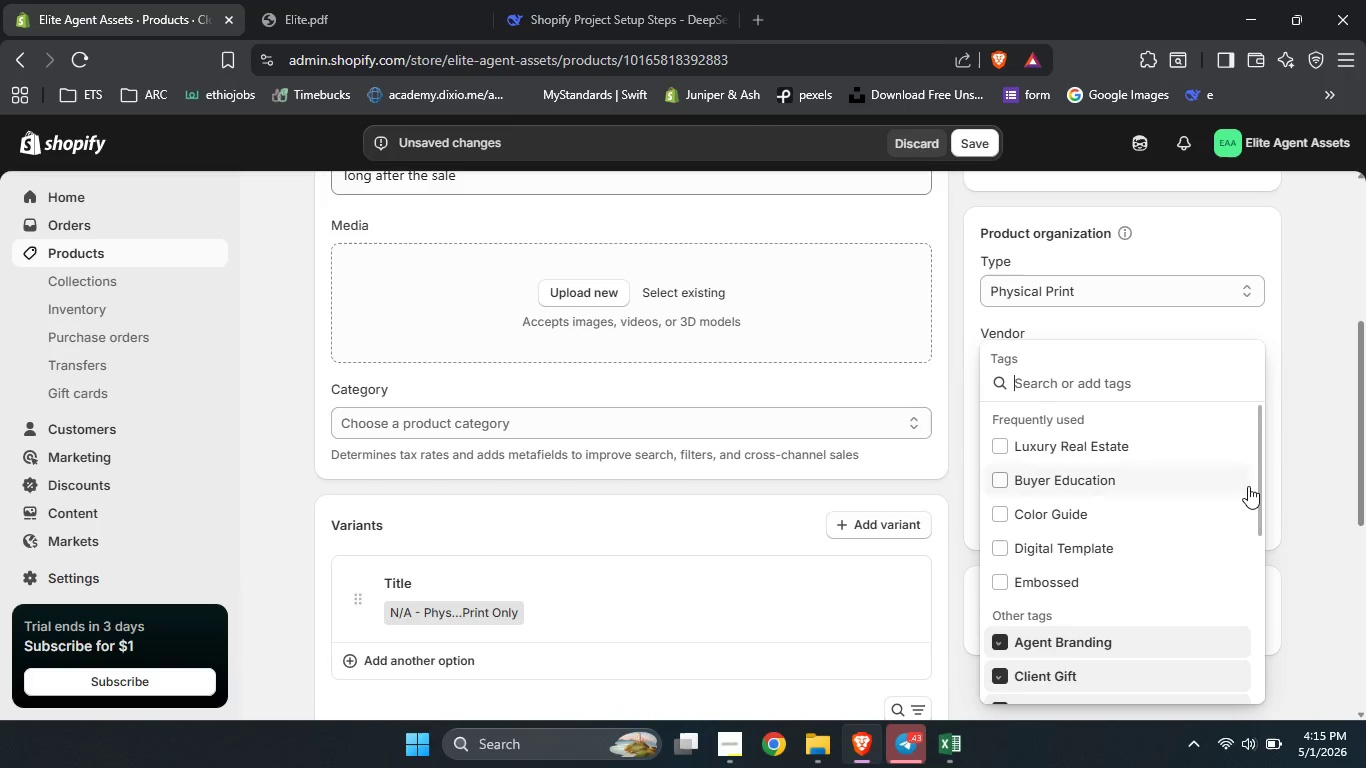 
type(Luxur)
 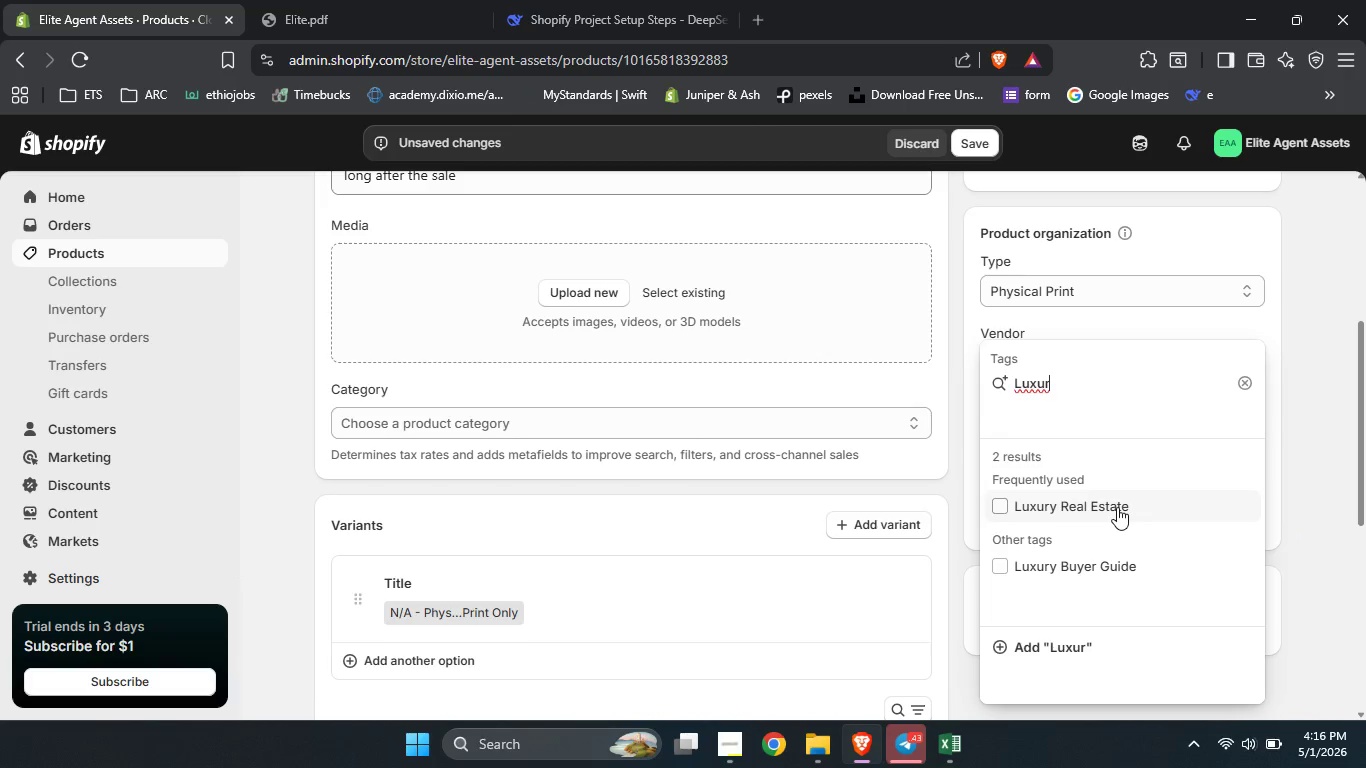 
left_click([1117, 507])
 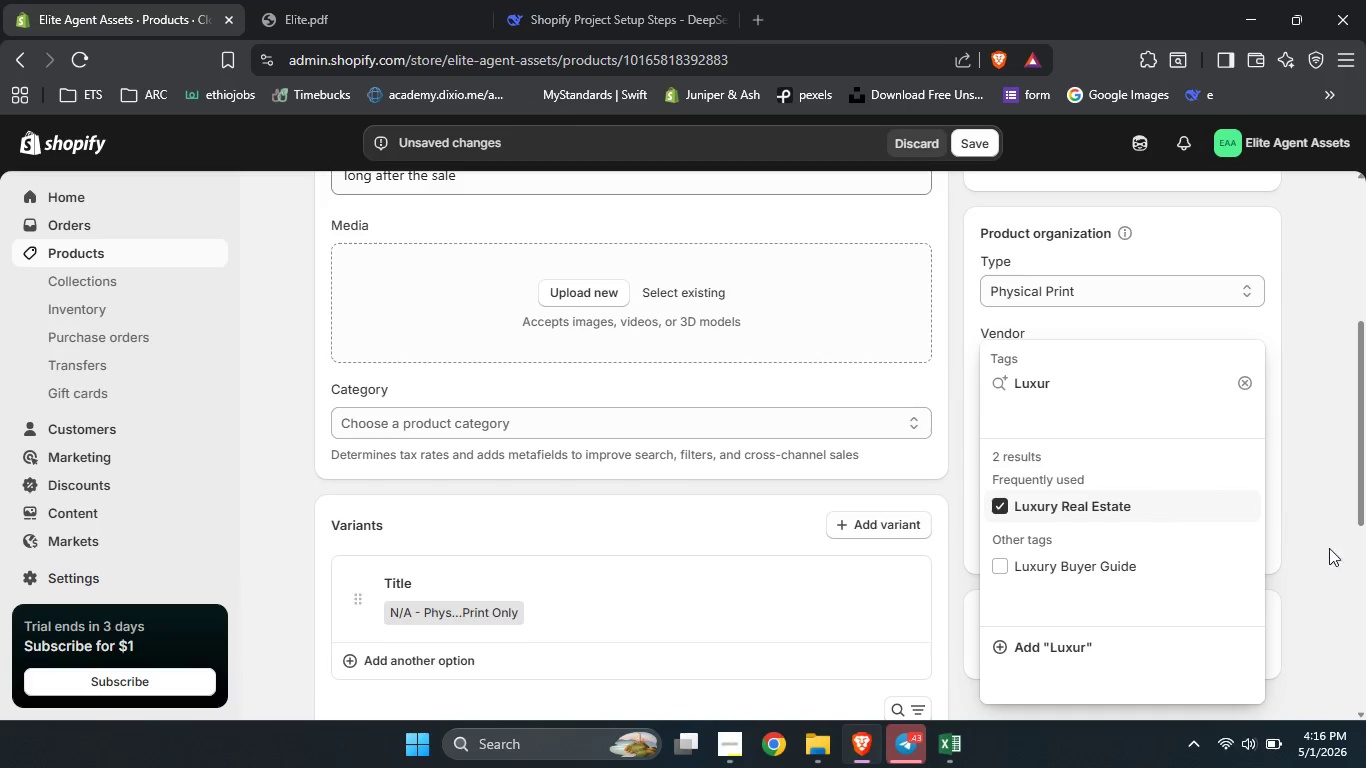 
left_click([1330, 548])
 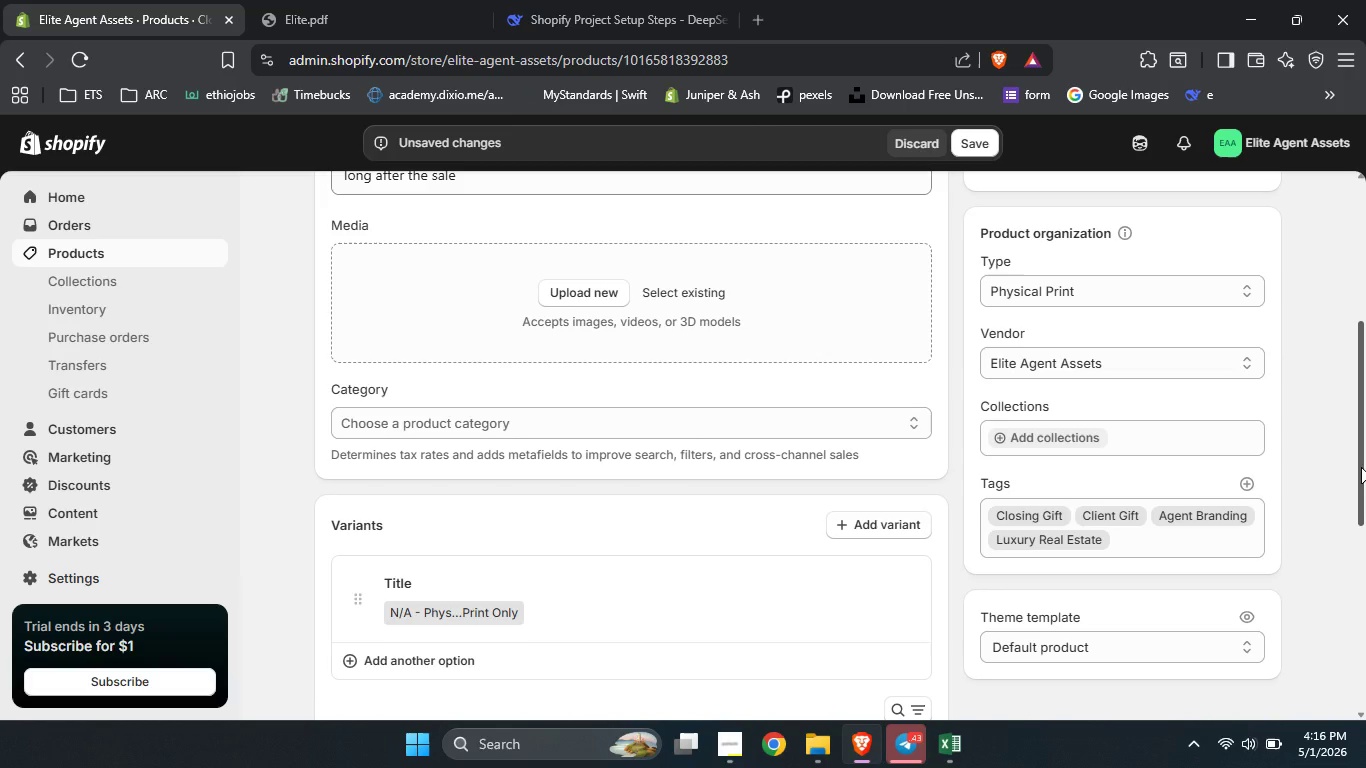 
left_click_drag(start_coordinate=[1361, 467], to_coordinate=[1357, 530])
 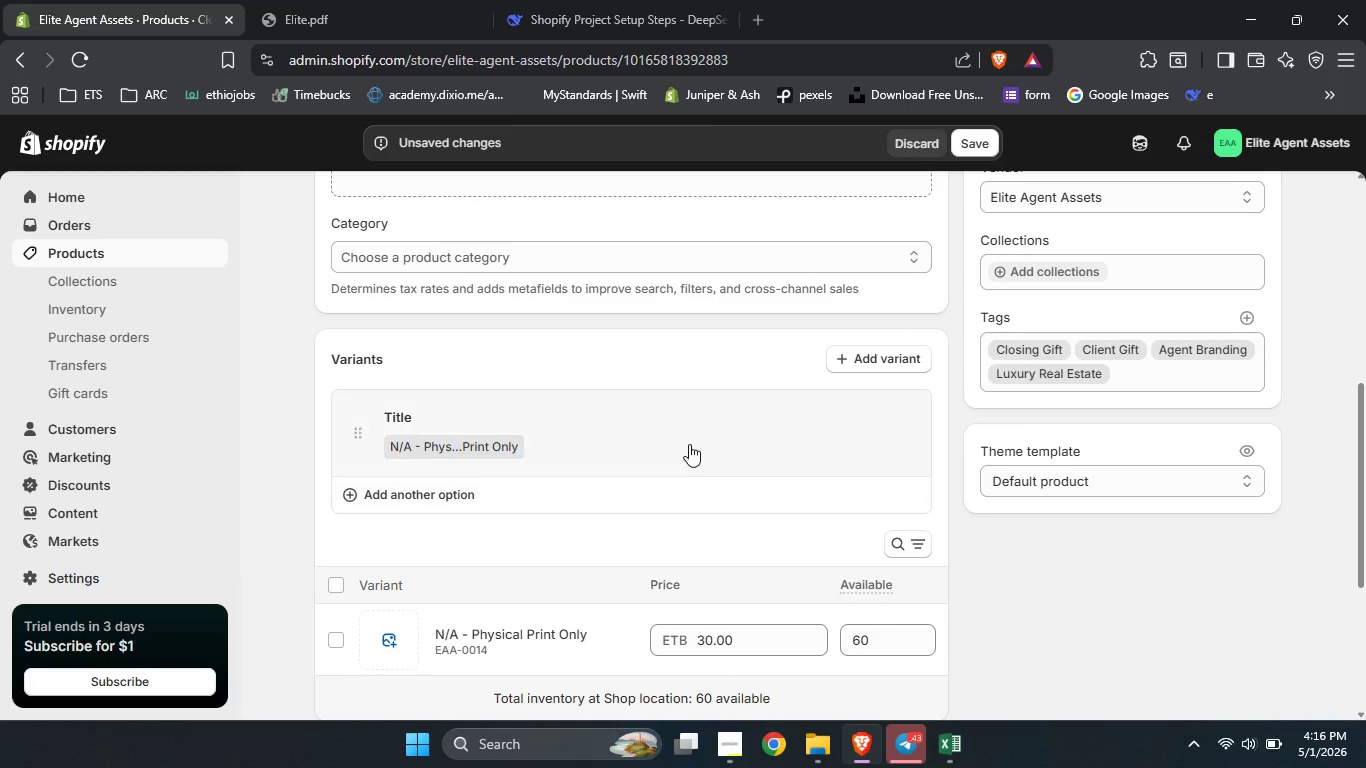 
left_click([685, 433])
 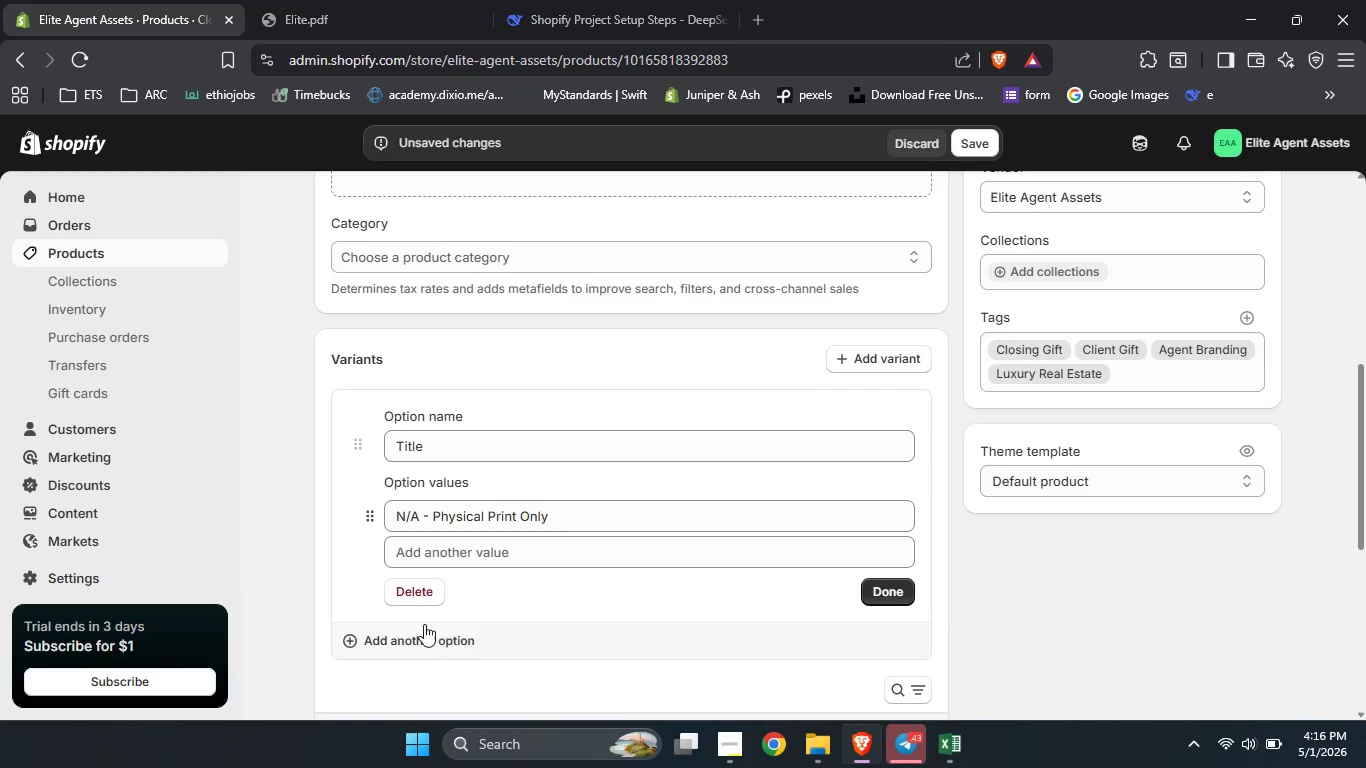 
left_click([415, 601])
 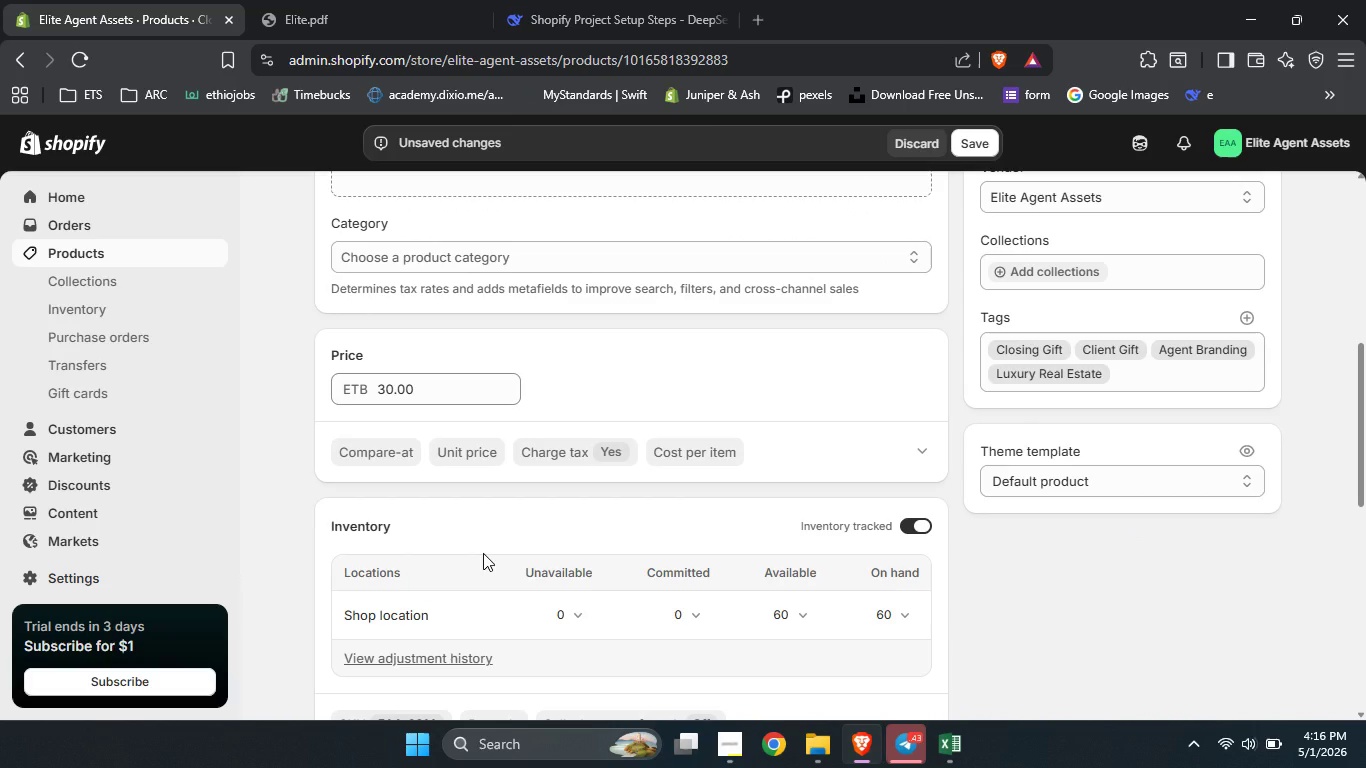 
scroll: coordinate [483, 553], scroll_direction: down, amount: 7.0
 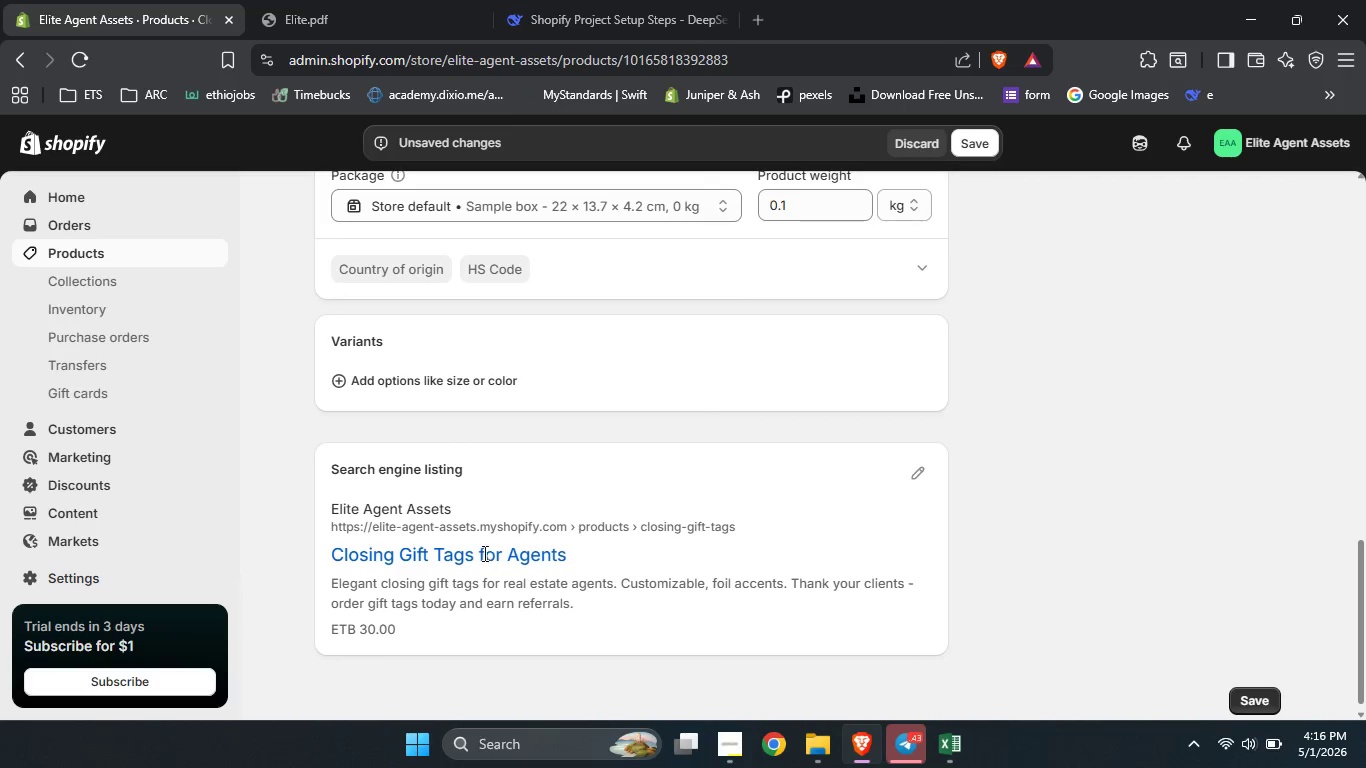 
scroll: coordinate [483, 553], scroll_direction: none, amount: 0.0
 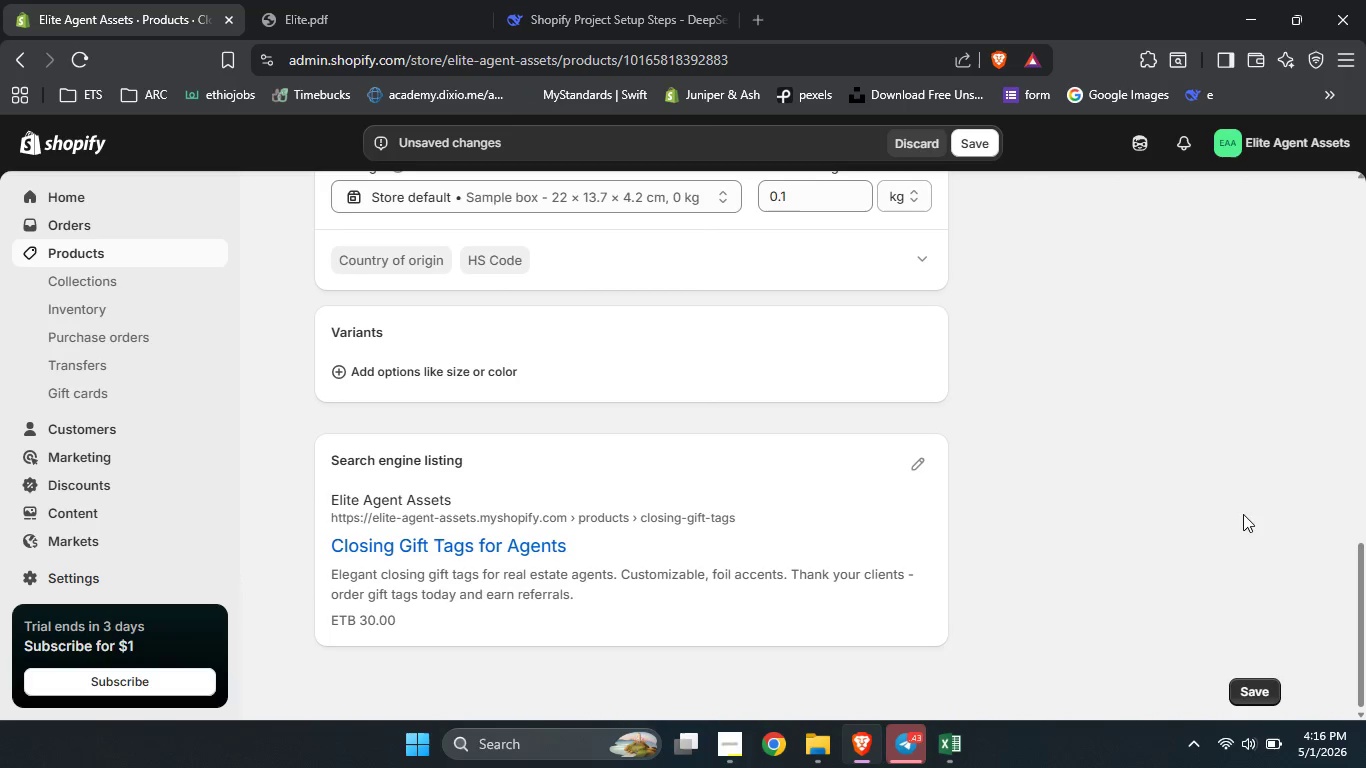 
left_click_drag(start_coordinate=[1365, 611], to_coordinate=[1365, 651])
 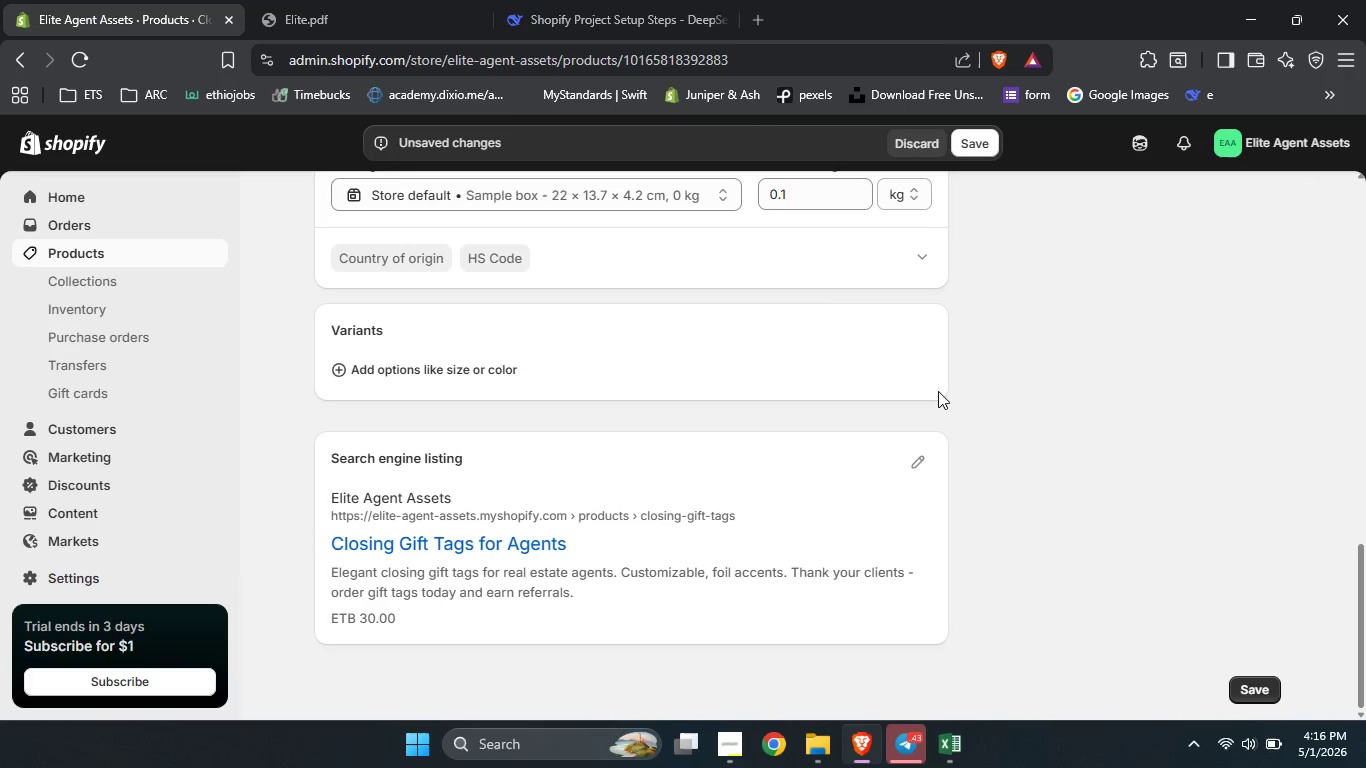 
left_click([906, 462])
 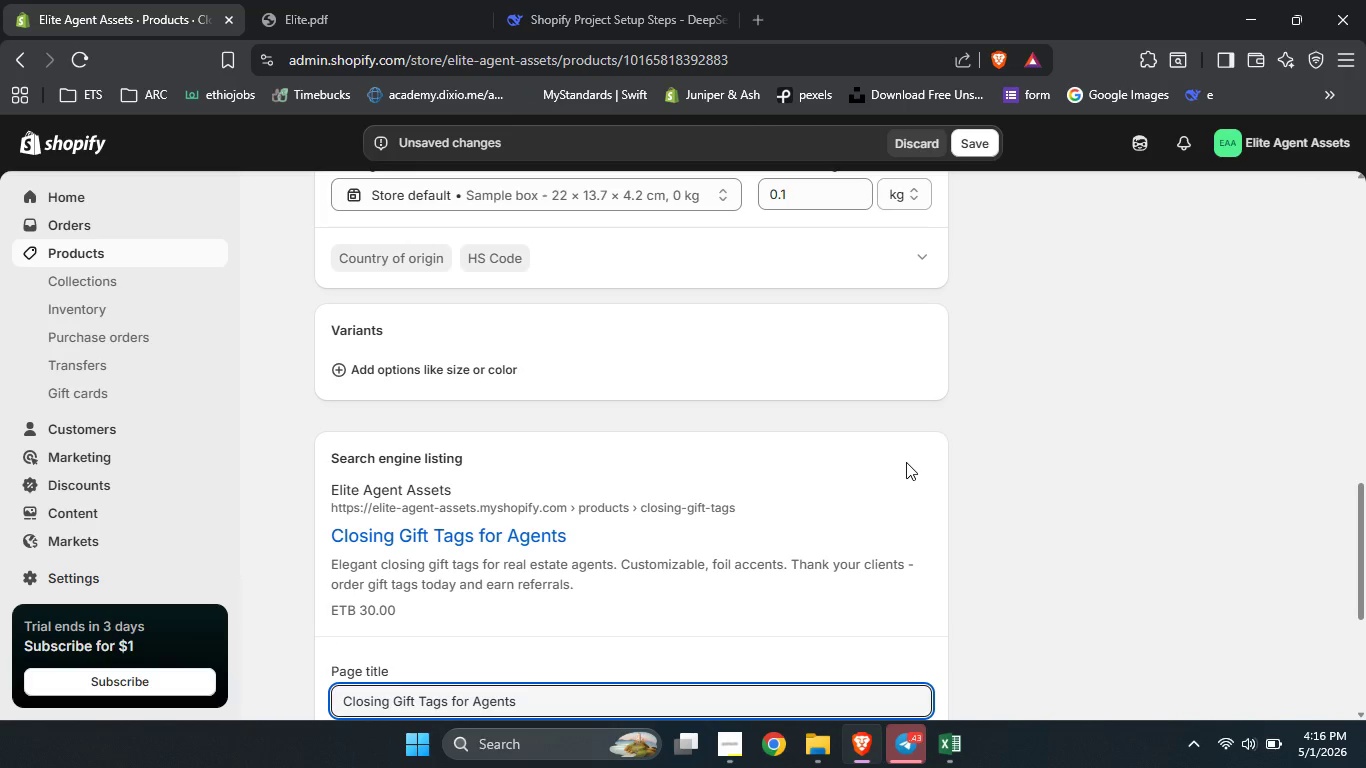 
scroll: coordinate [906, 462], scroll_direction: down, amount: 7.0
 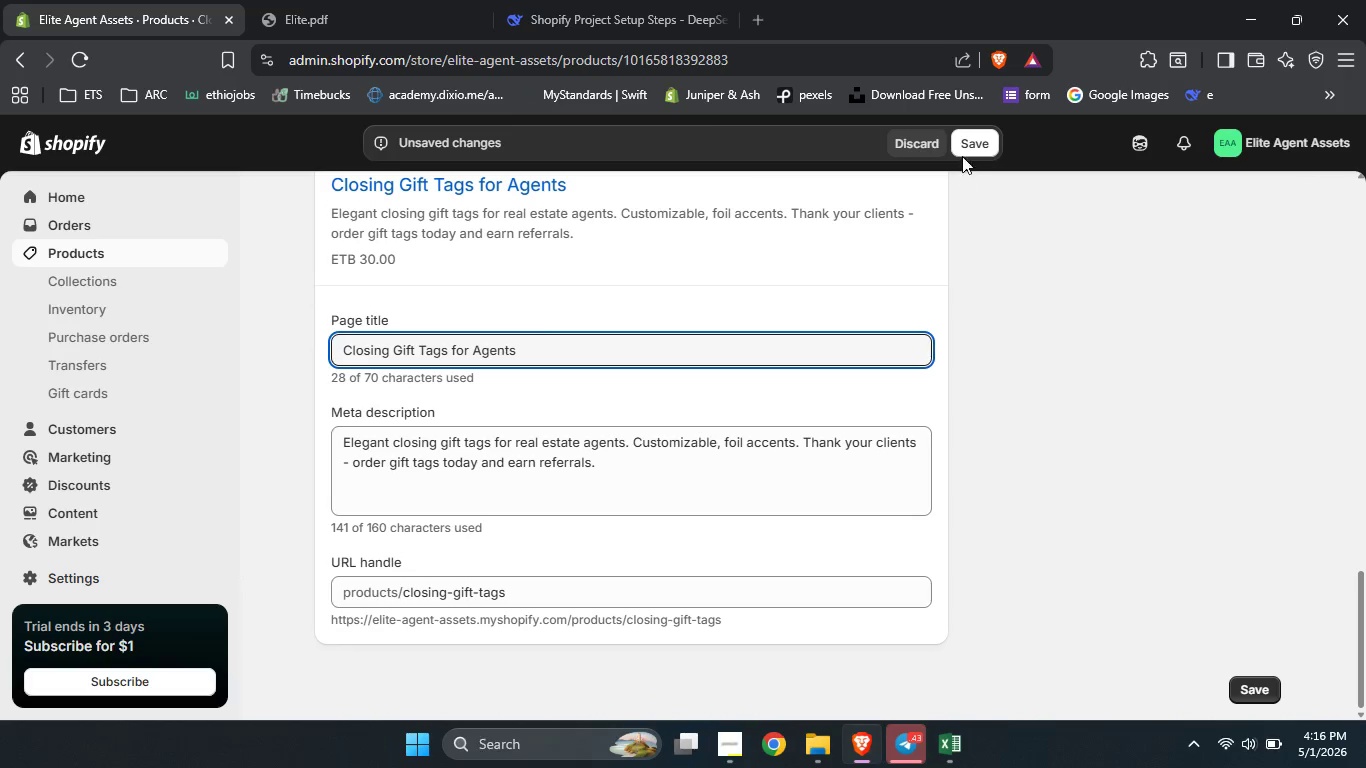 
left_click([962, 150])
 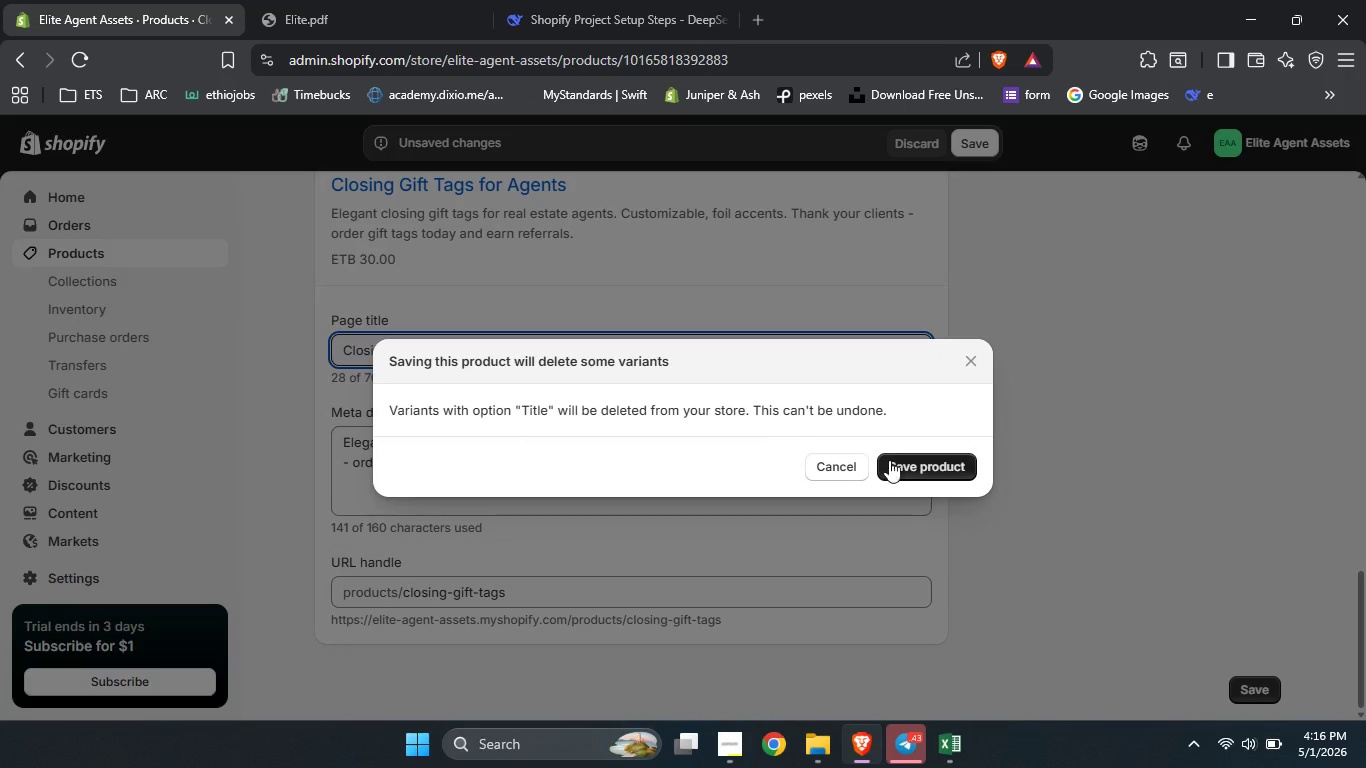 
left_click([909, 465])
 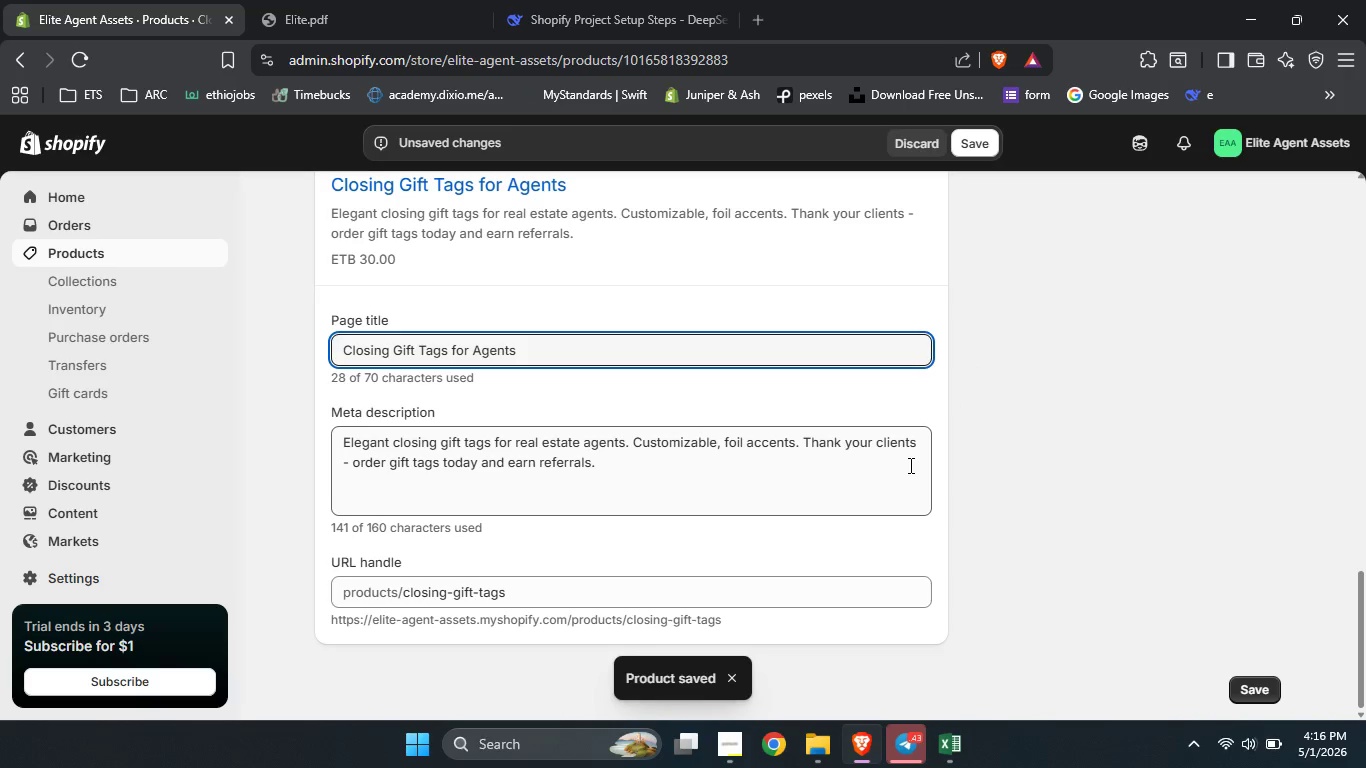 
wait(7.61)
 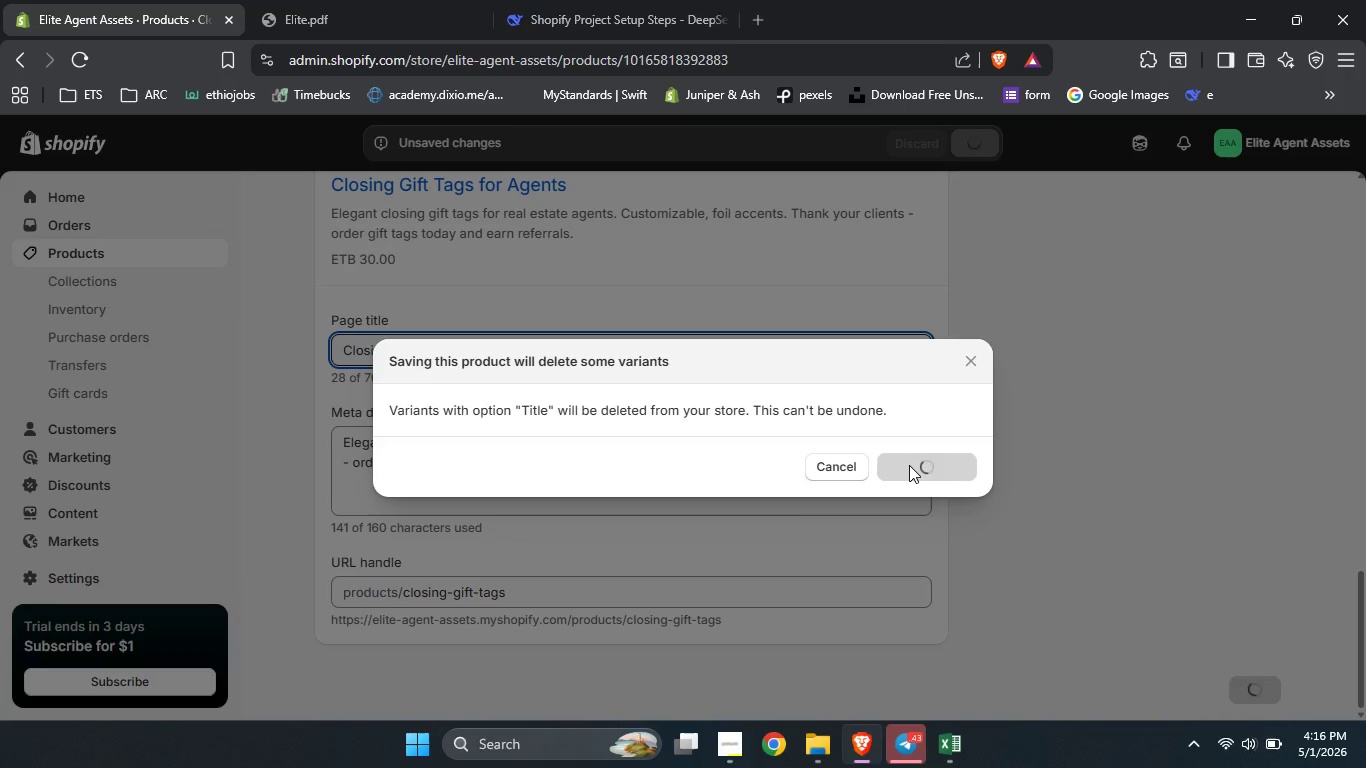 
scroll: coordinate [361, 226], scroll_direction: up, amount: 19.0
 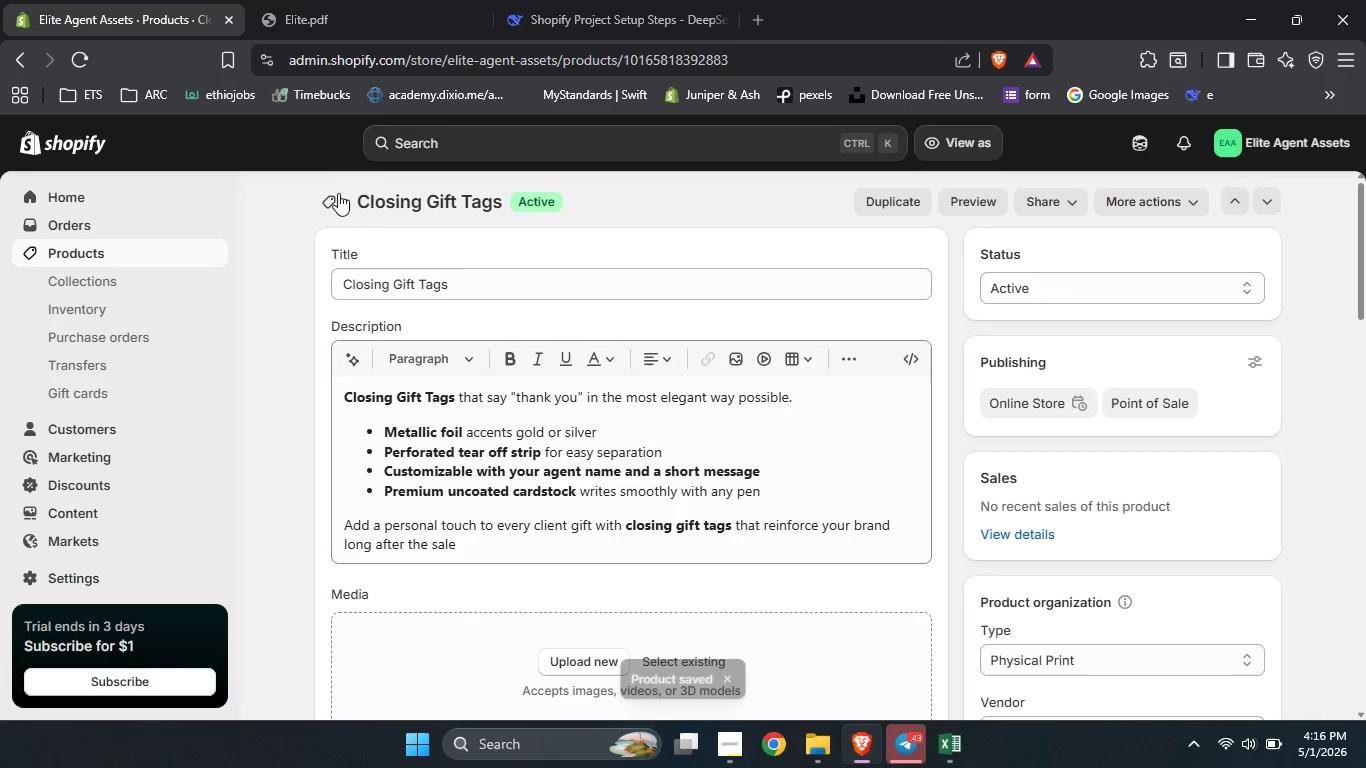 
left_click([330, 195])
 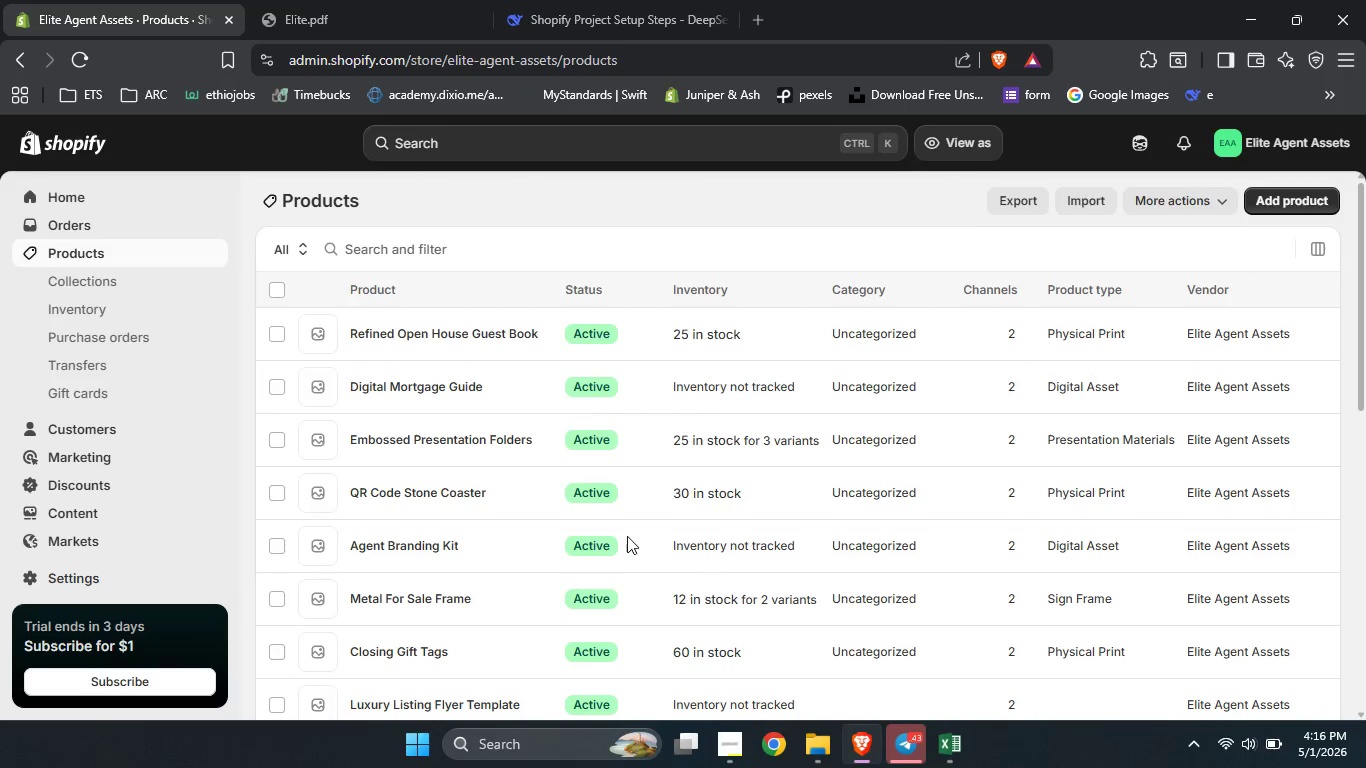 
scroll: coordinate [627, 536], scroll_direction: none, amount: 0.0
 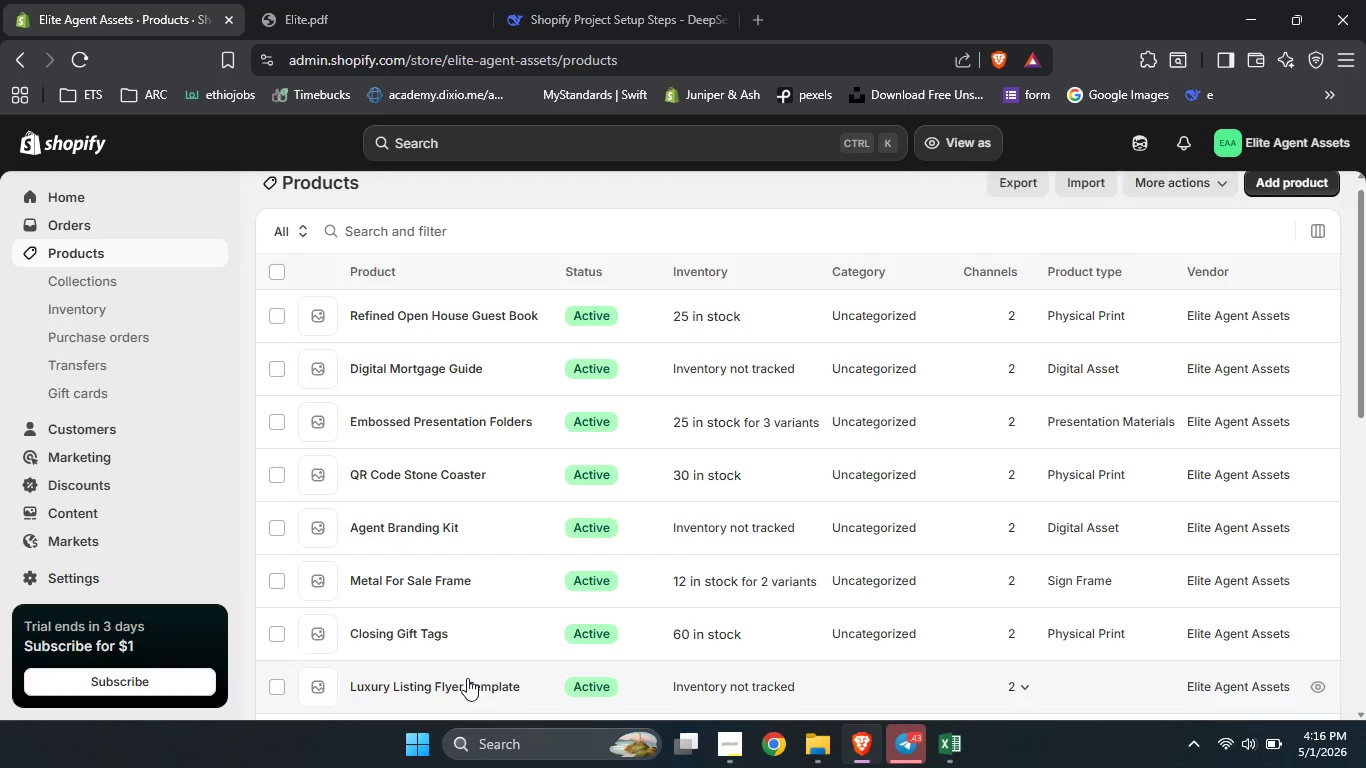 
left_click([442, 693])
 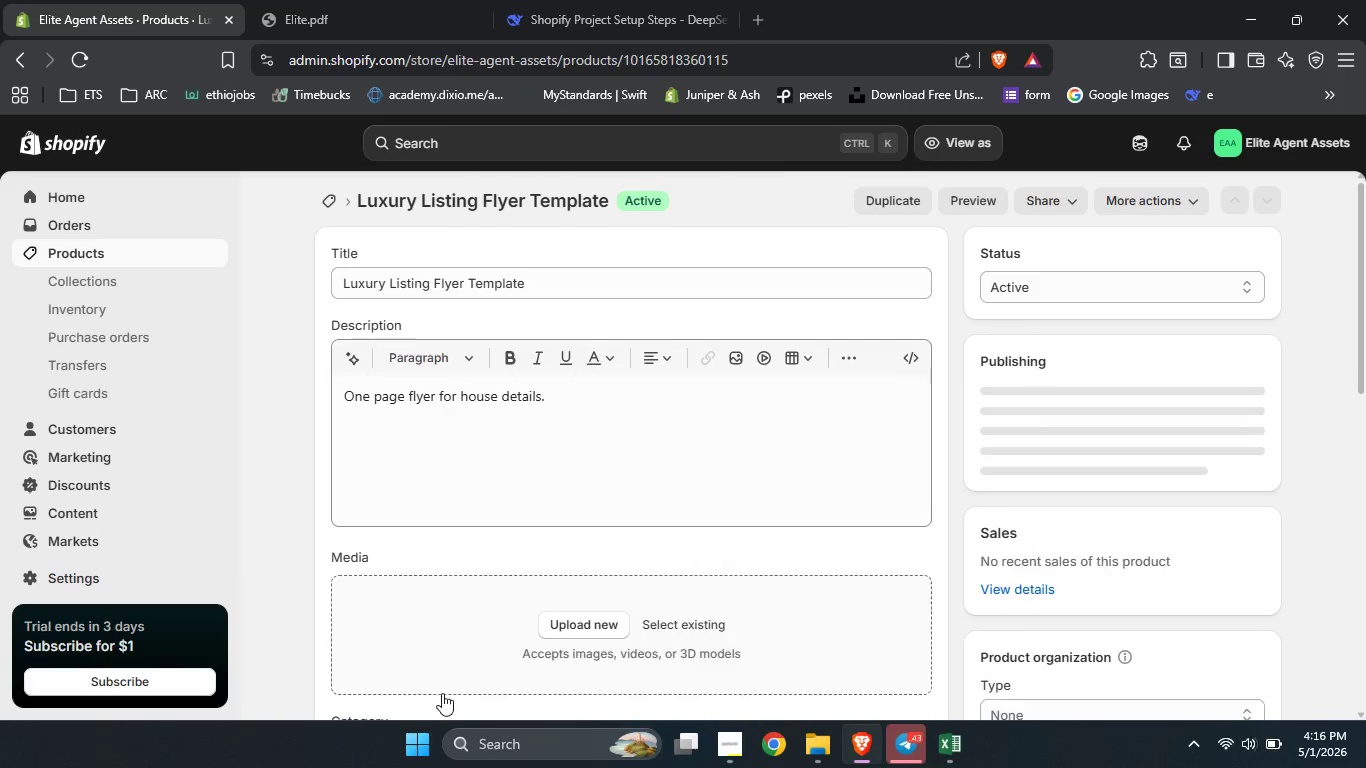 
left_click_drag(start_coordinate=[1365, 332], to_coordinate=[1365, 357])
 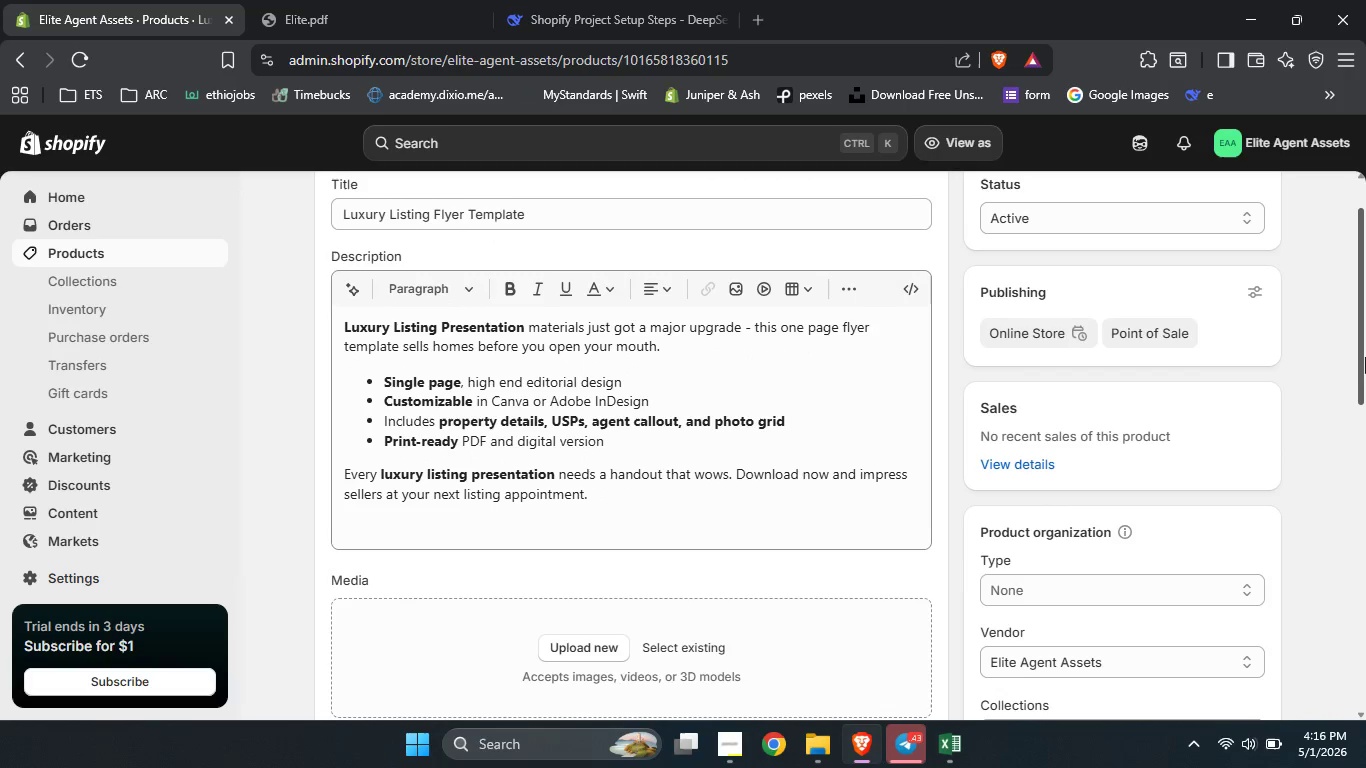 
left_click_drag(start_coordinate=[1365, 357], to_coordinate=[1365, 475])
 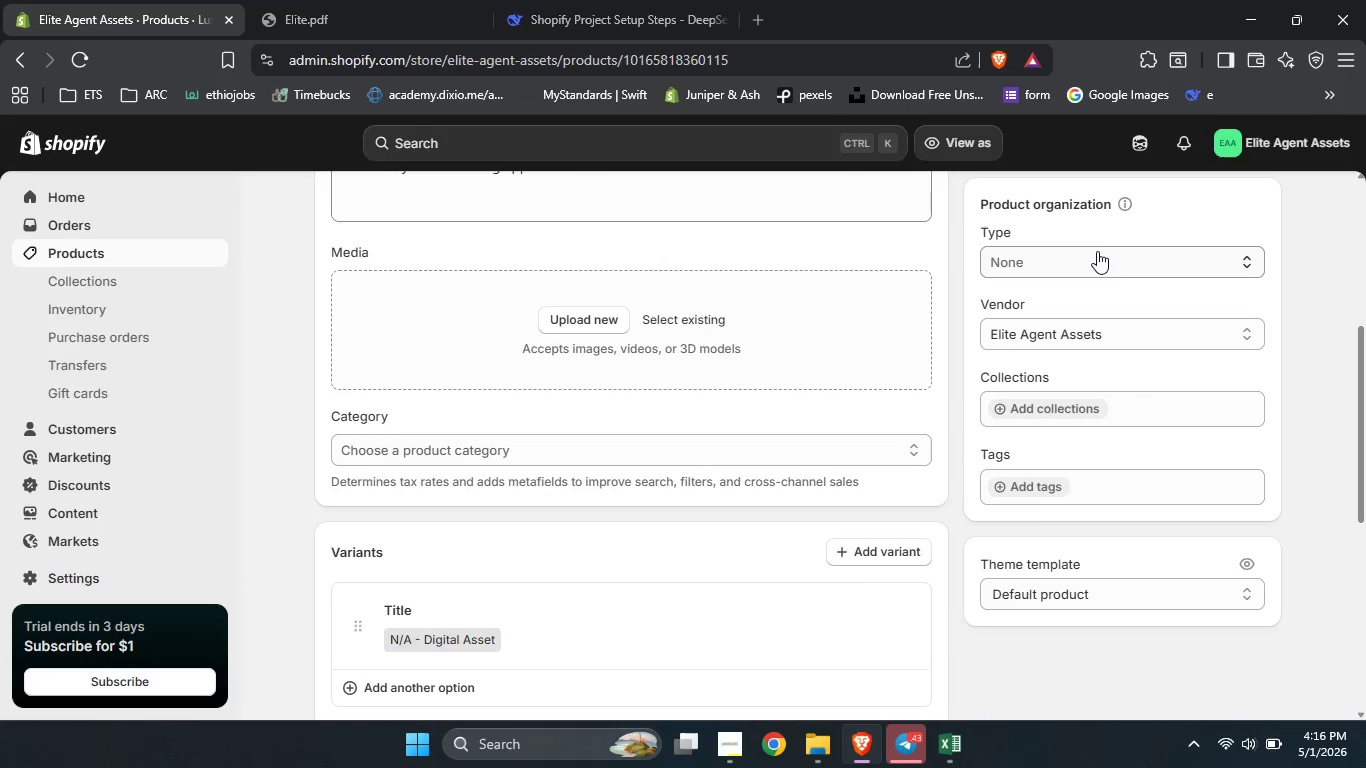 
left_click([1097, 254])
 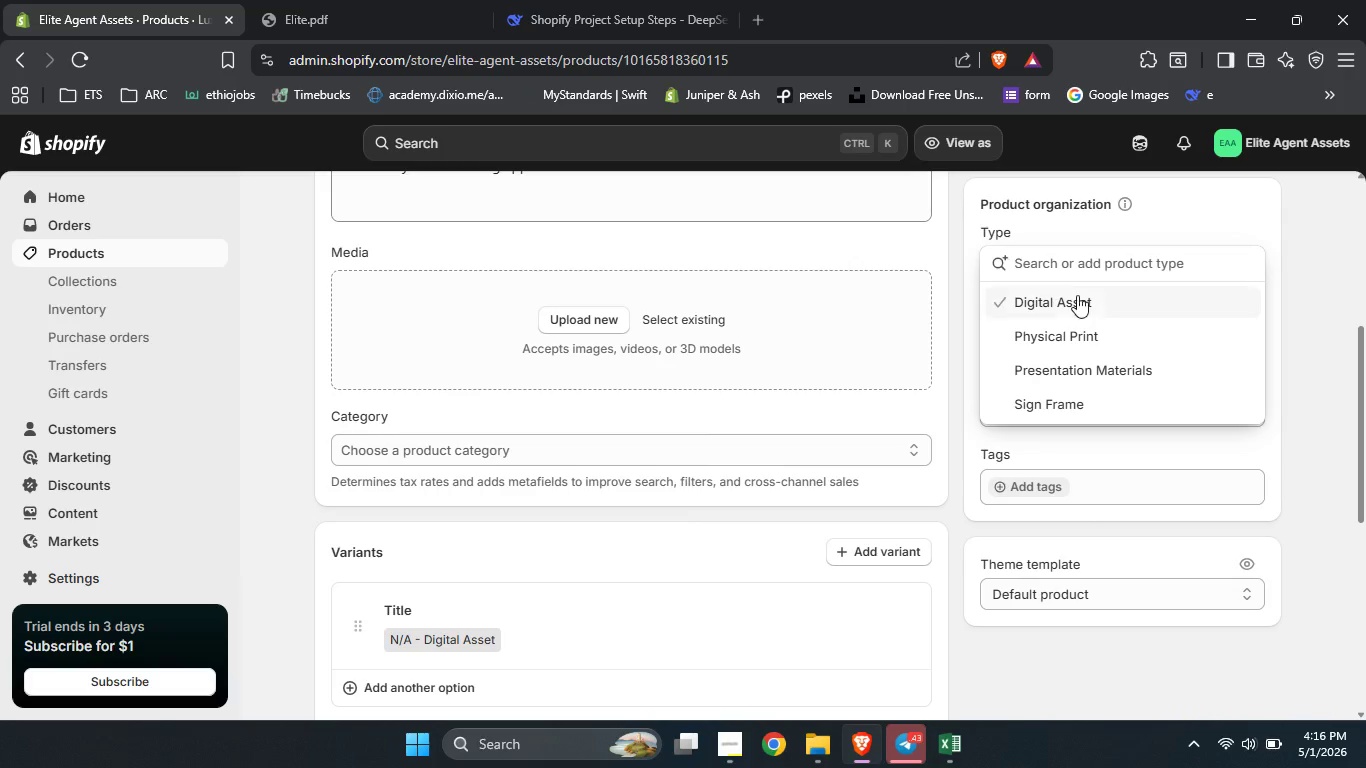 
left_click([1076, 299])
 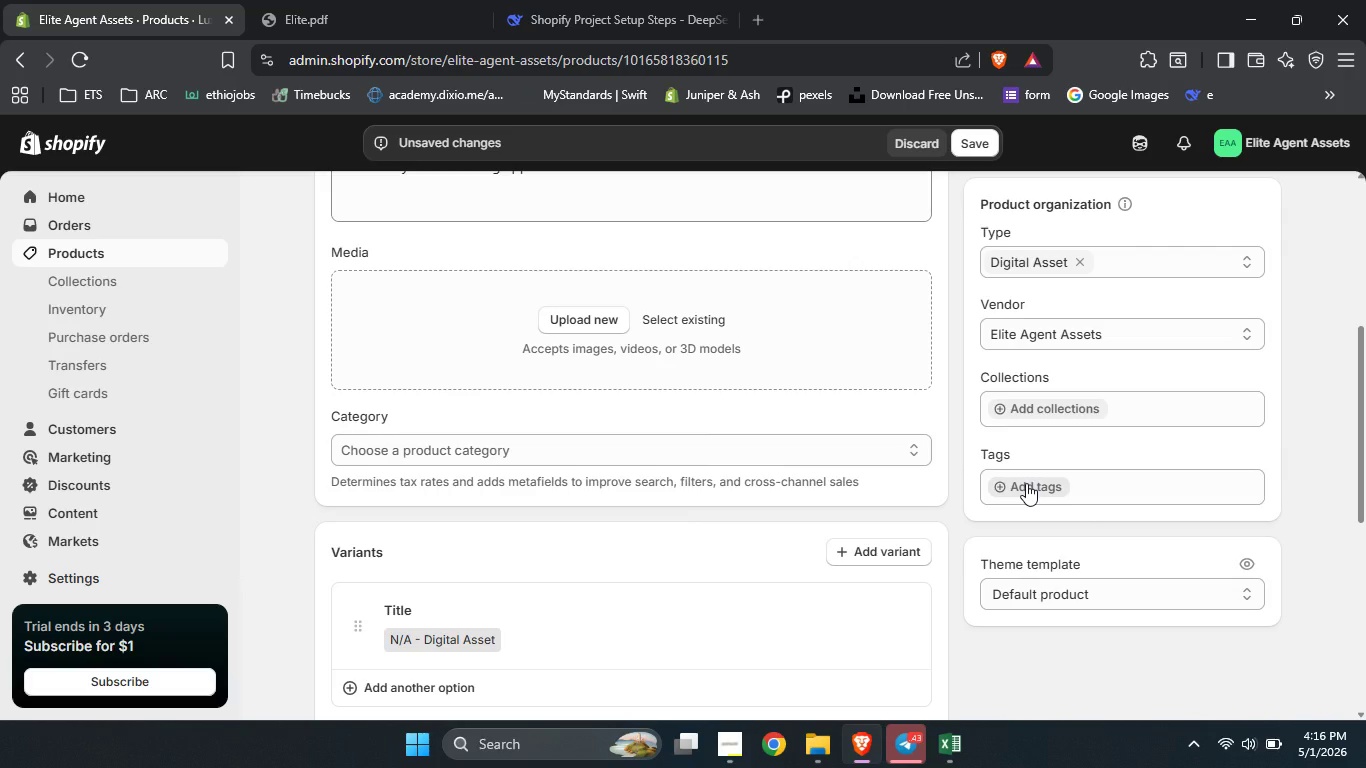 
left_click([1051, 486])
 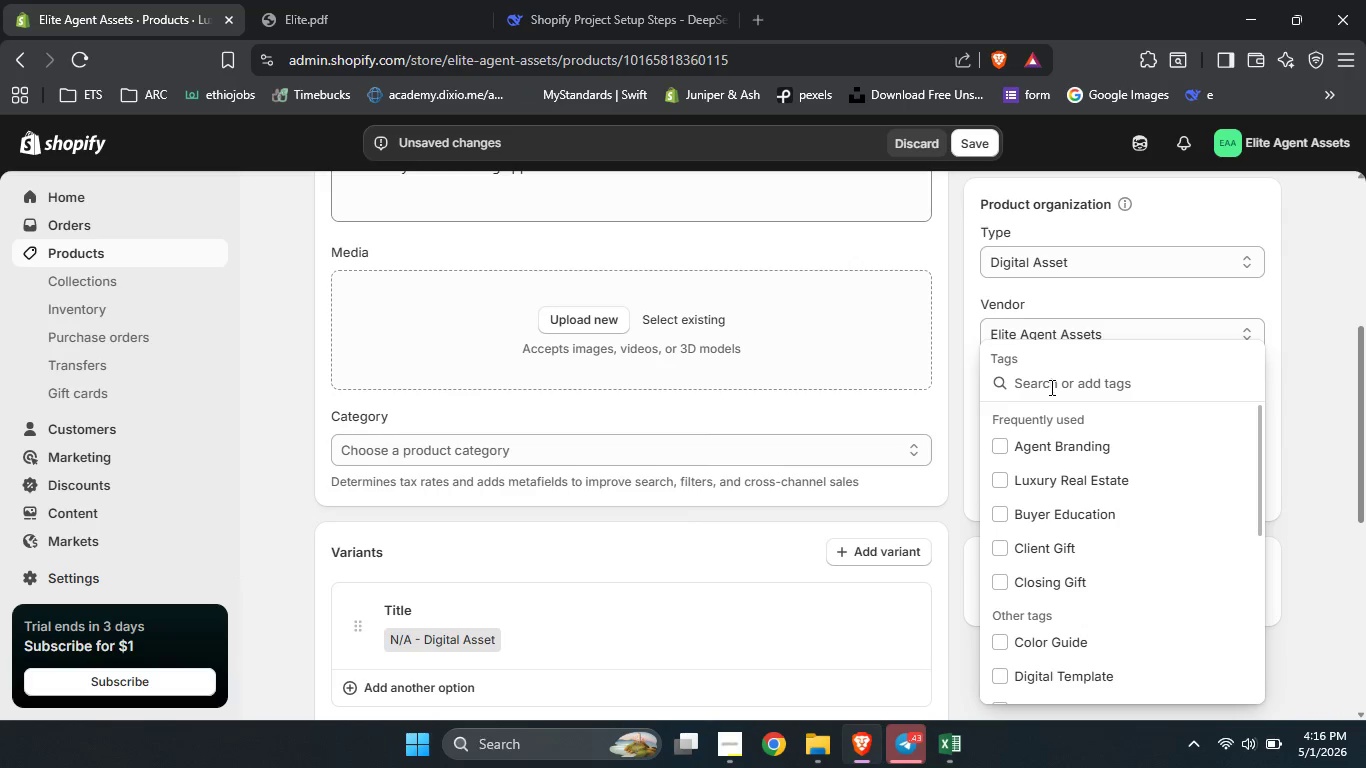 
type(Luxury Lisy)
key(Backspace)
 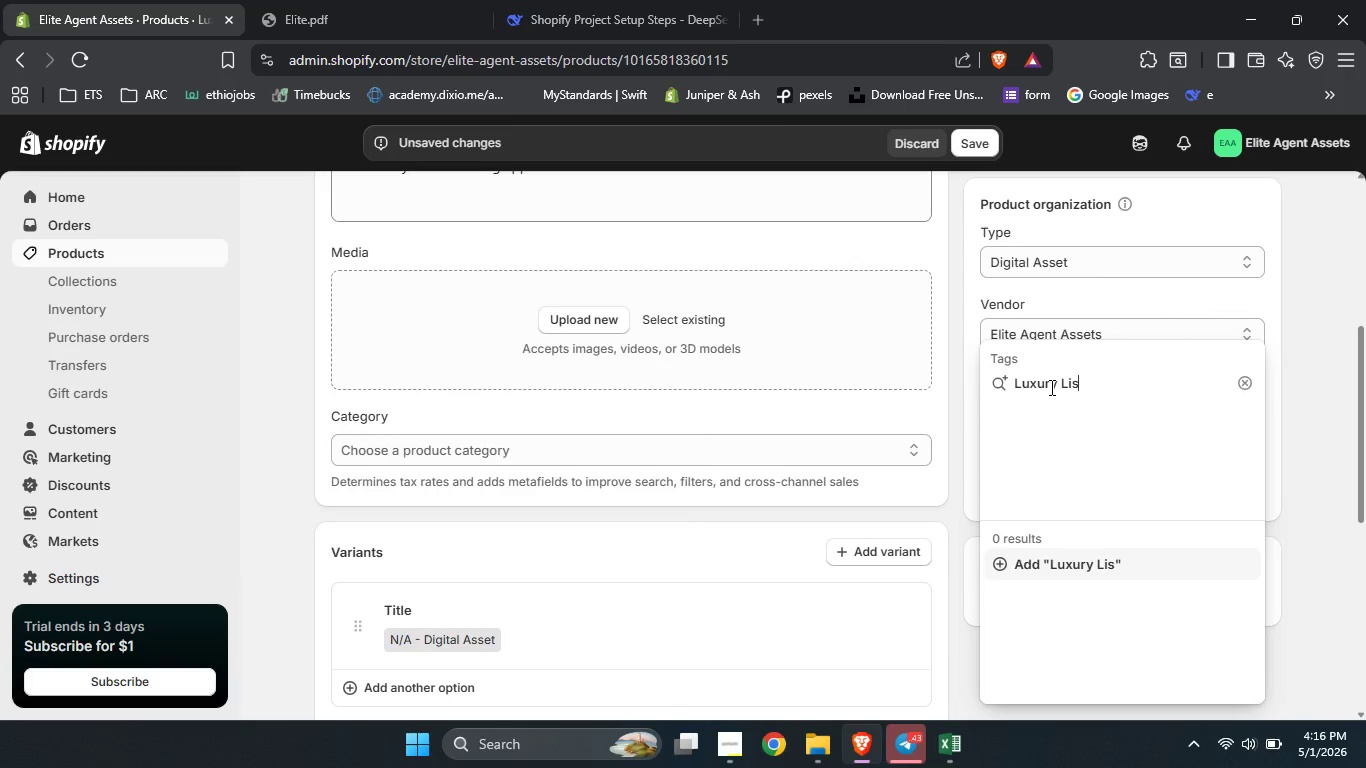 
type(ting Presentation)
 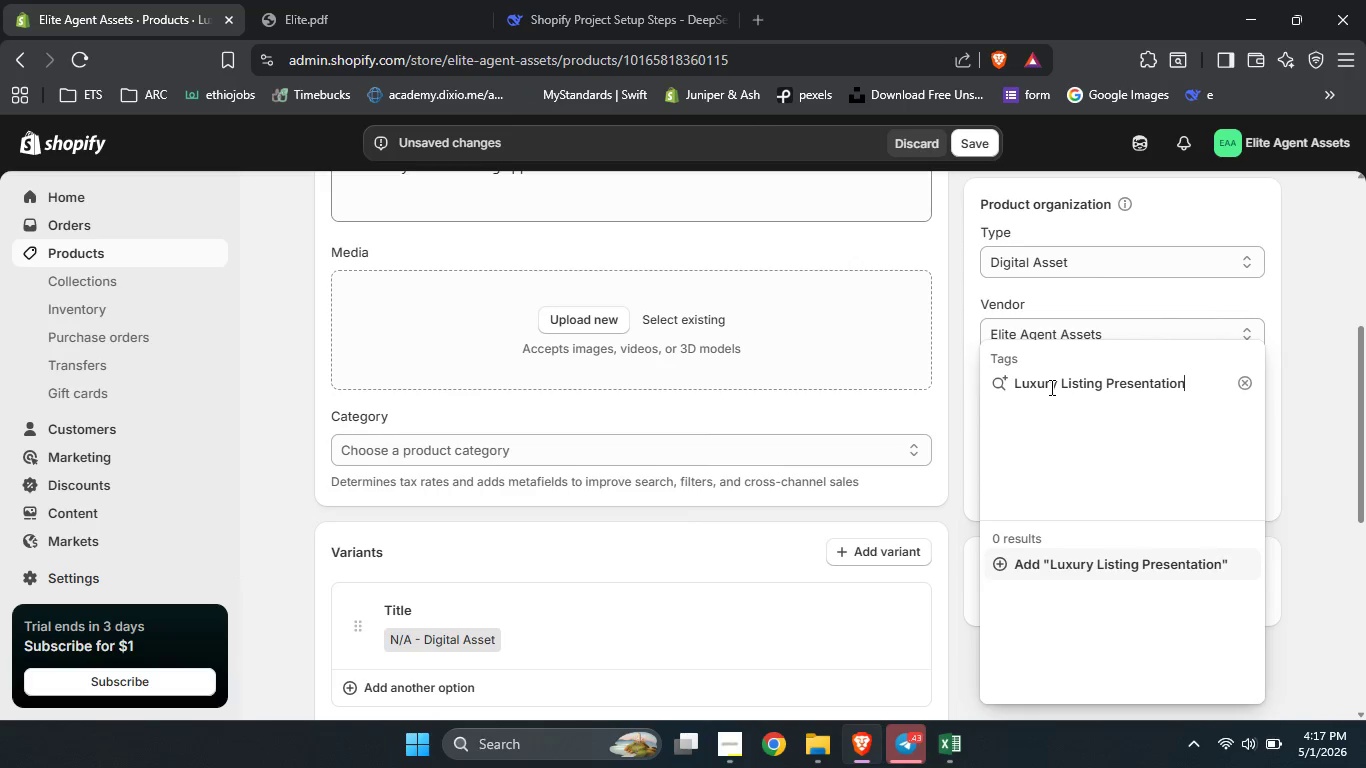 
left_click([1081, 558])
 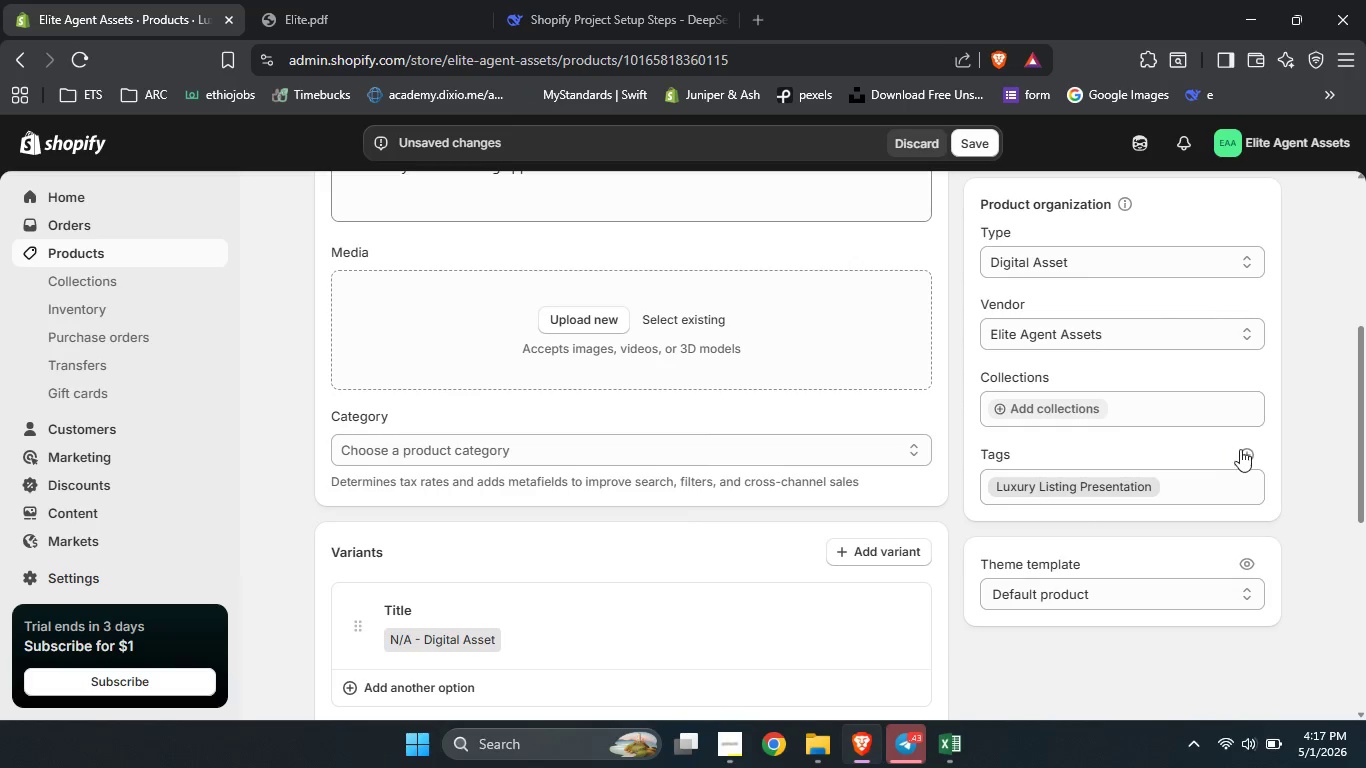 
left_click([1247, 447])
 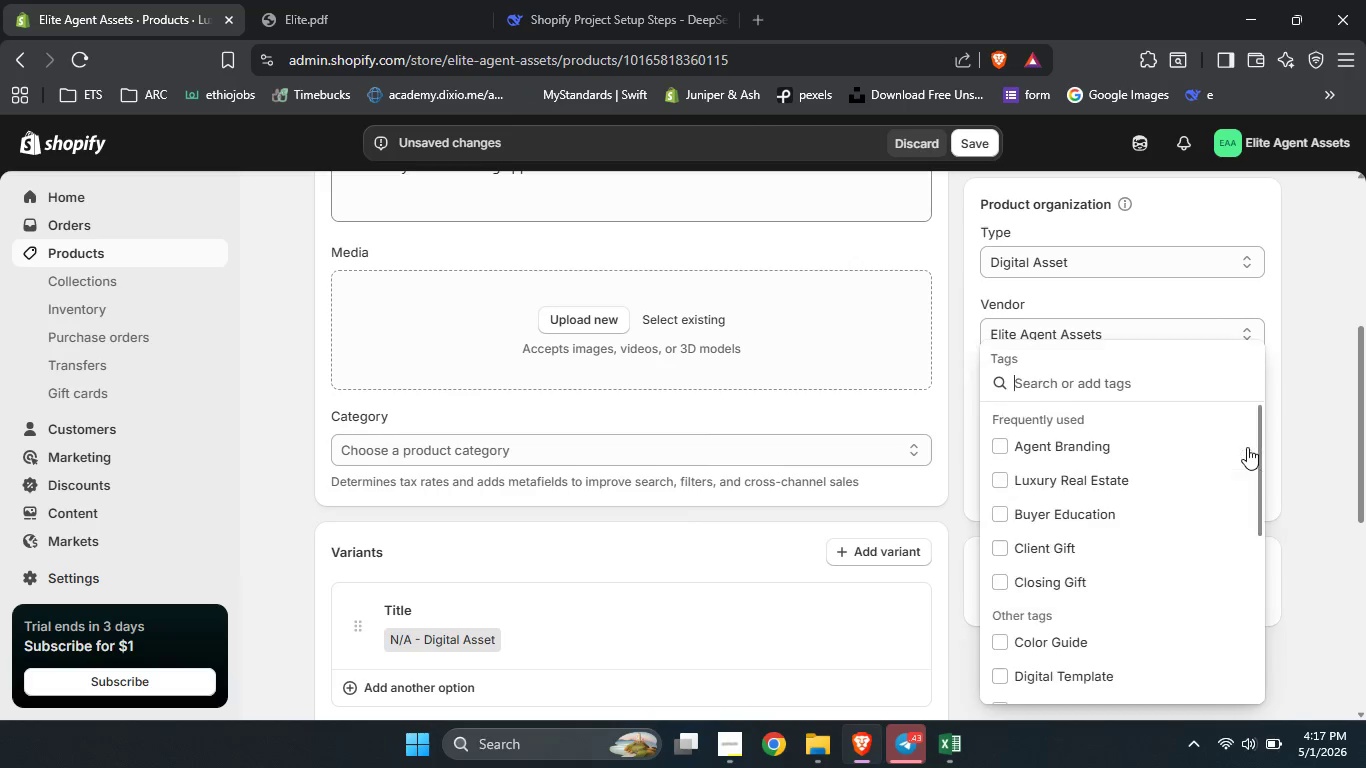 
type(Flyer Template)
 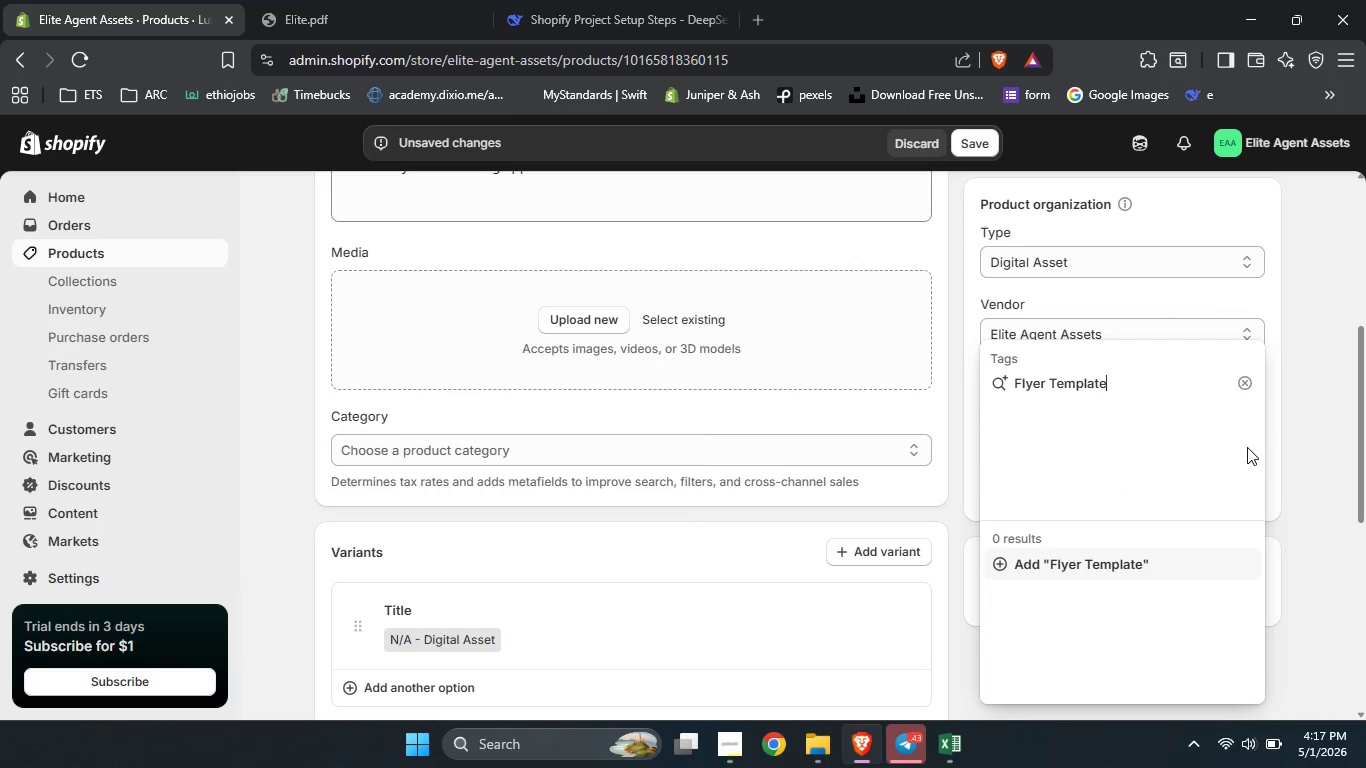 
left_click([1100, 569])
 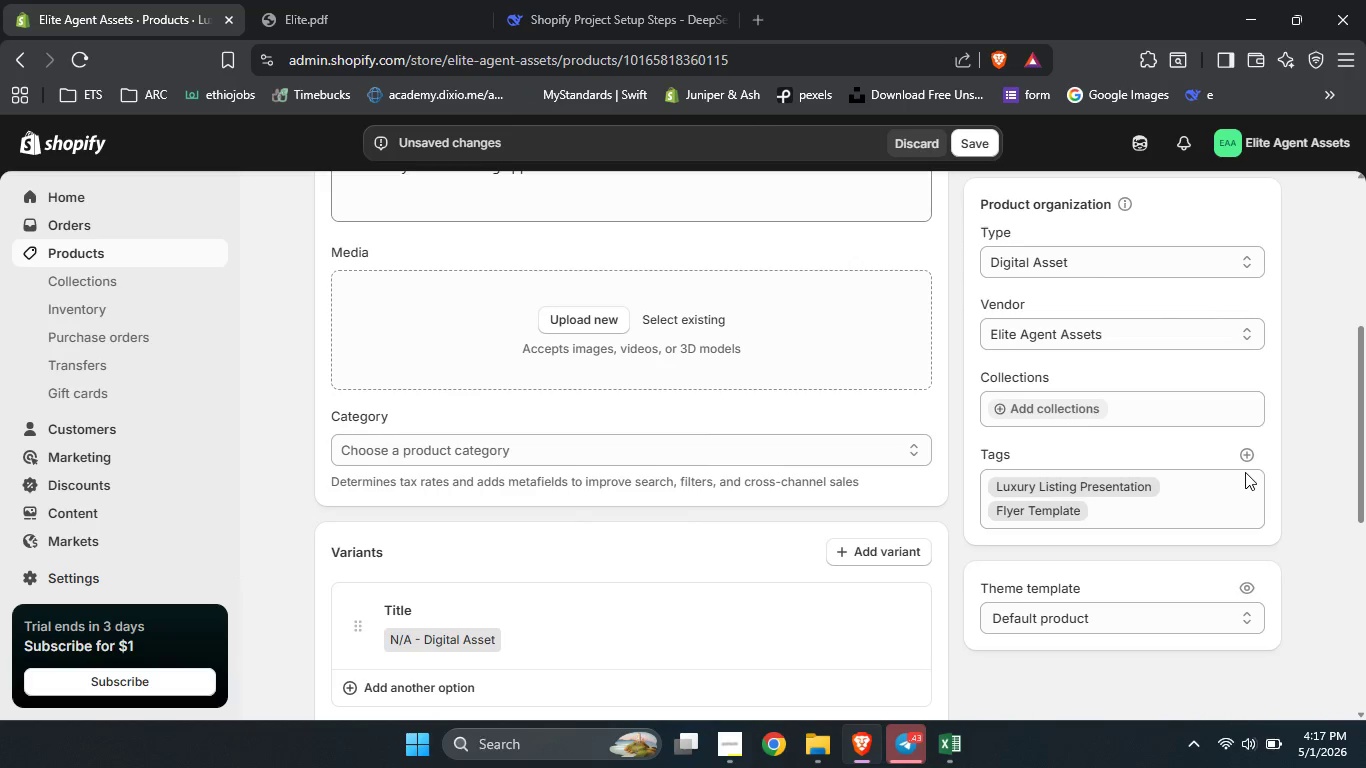 
left_click([1245, 461])
 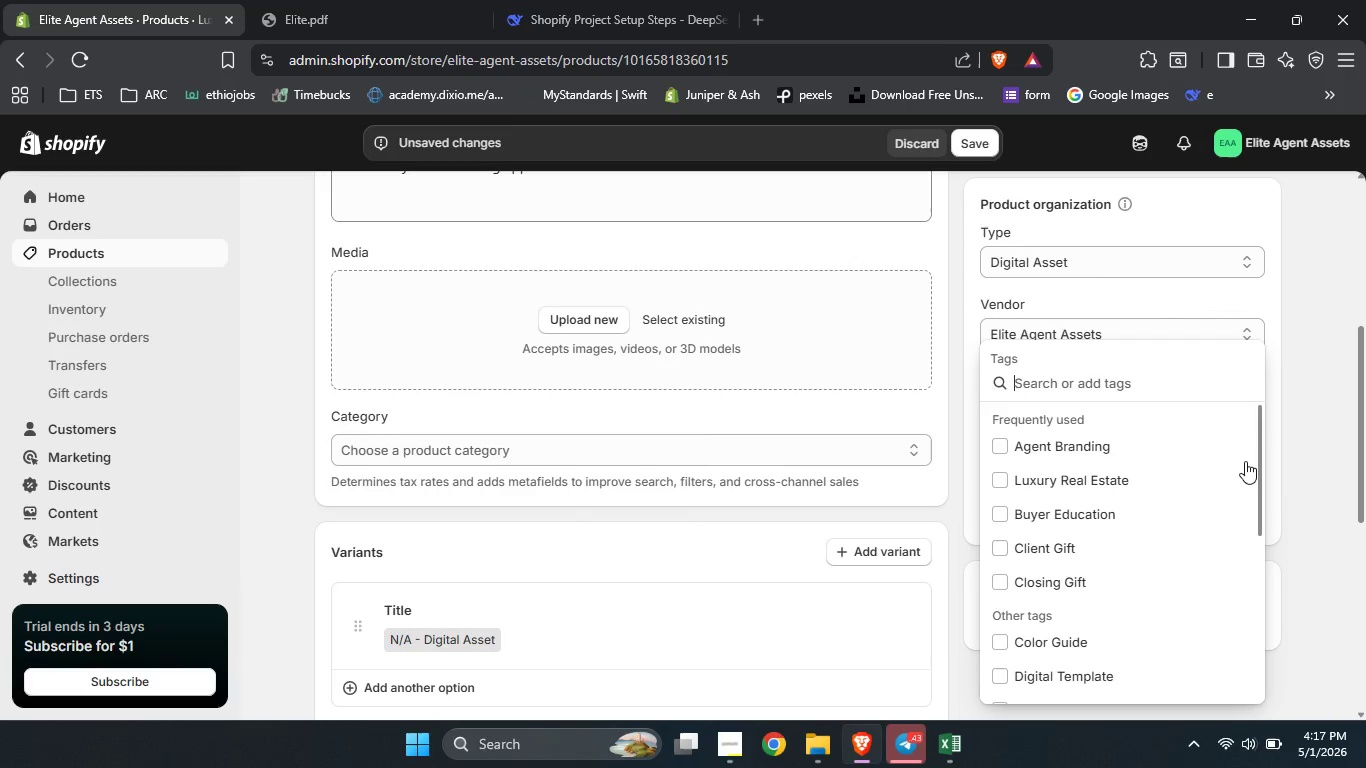 
type(Digital )
 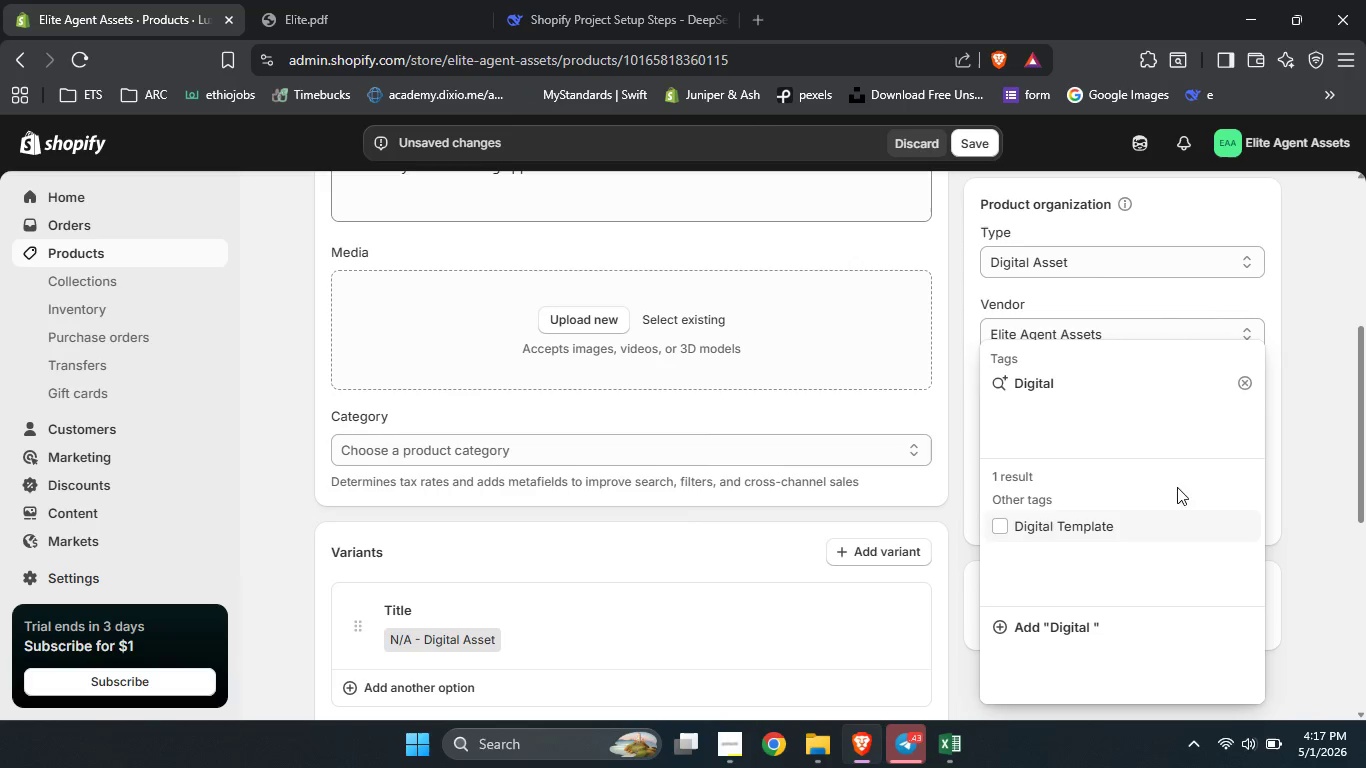 
left_click([1117, 523])
 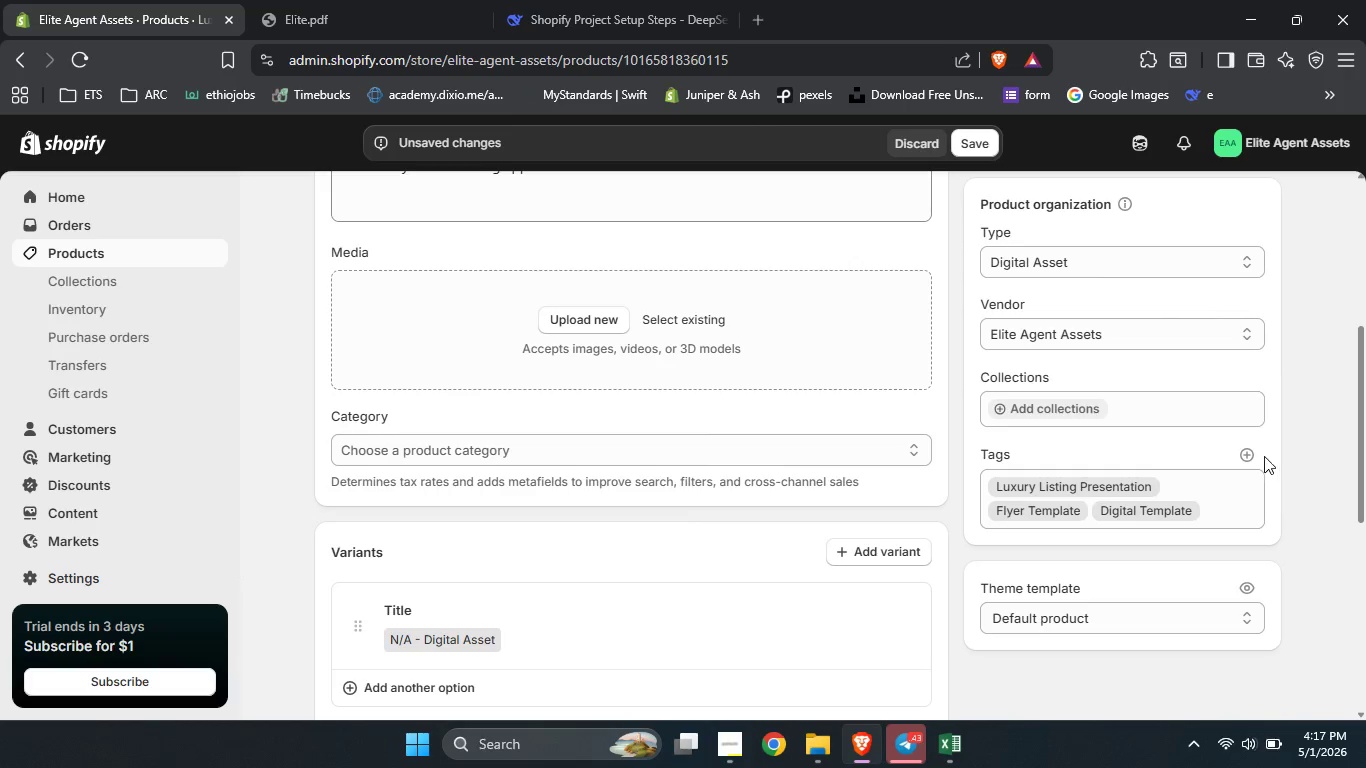 
left_click([1247, 451])
 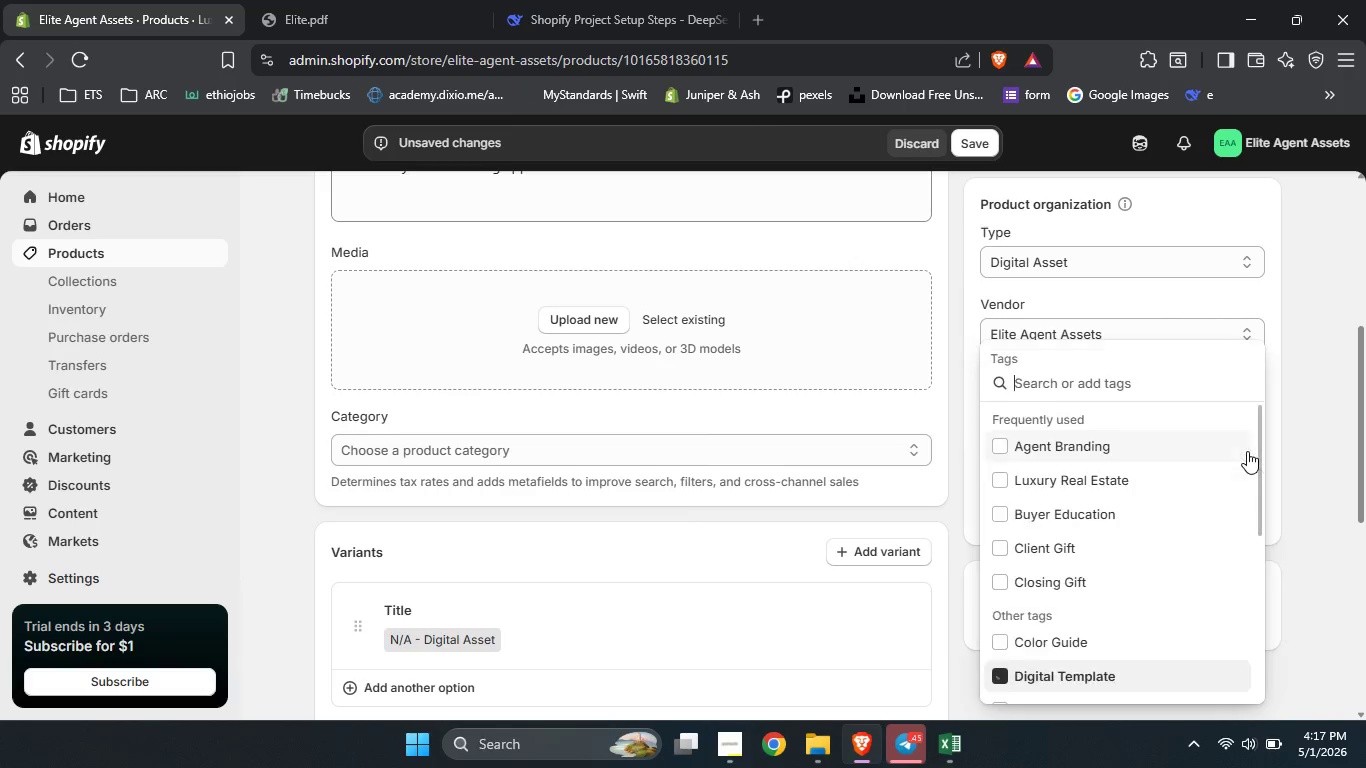 
type(Real )
 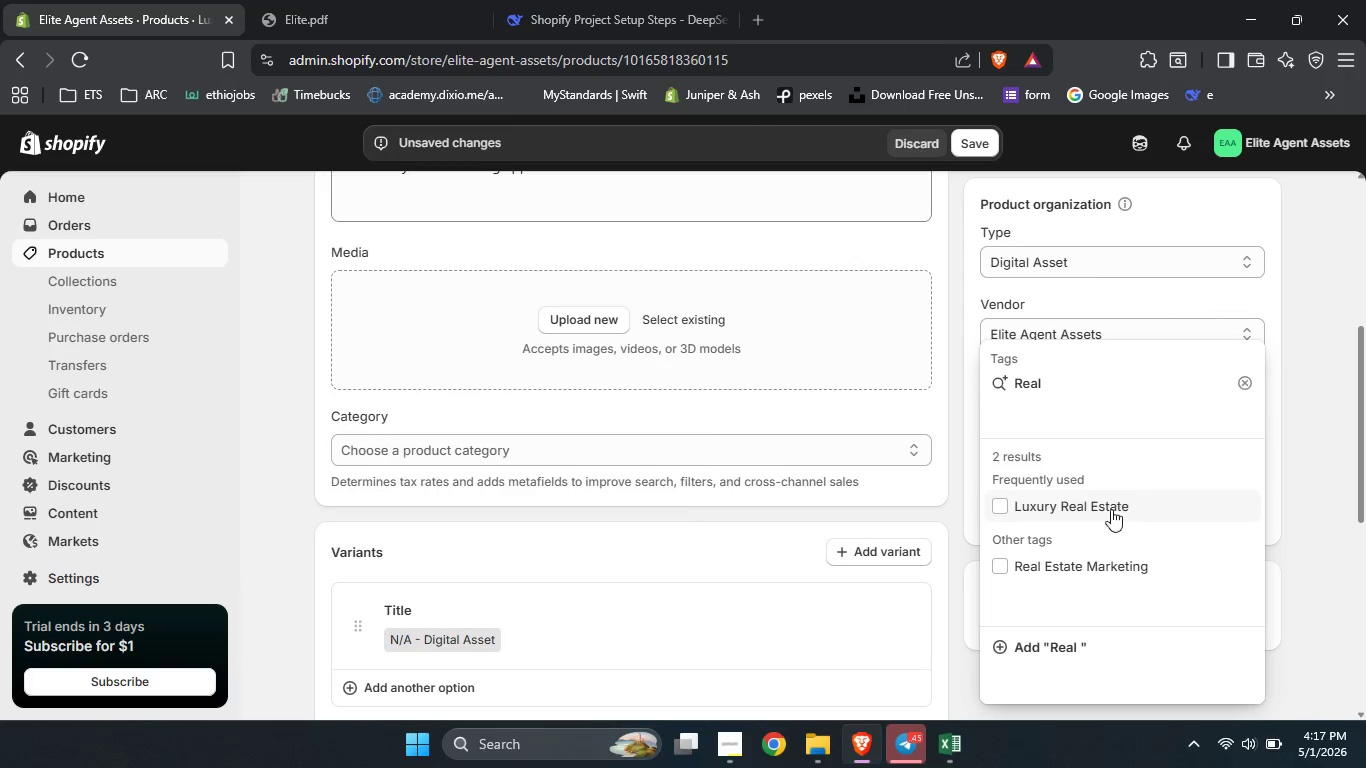 
left_click([1100, 557])
 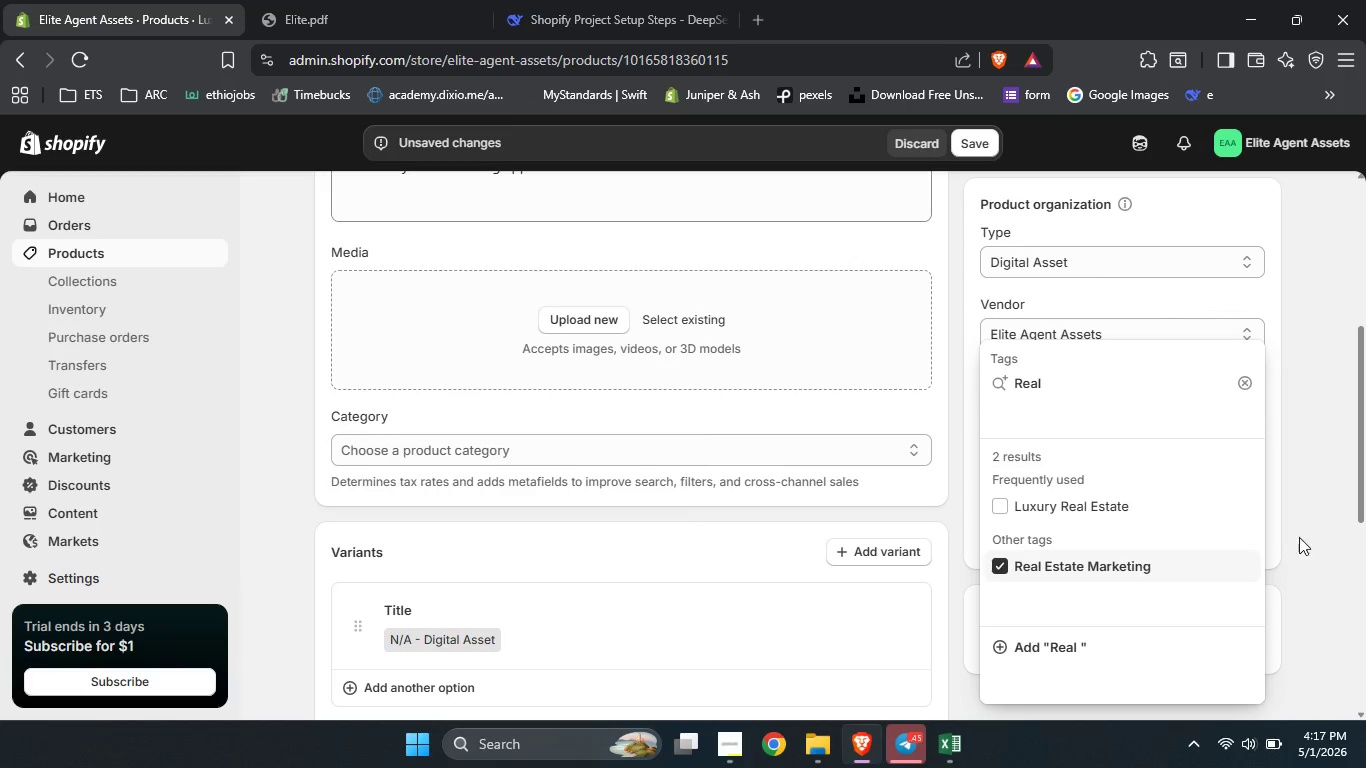 
left_click([1349, 543])
 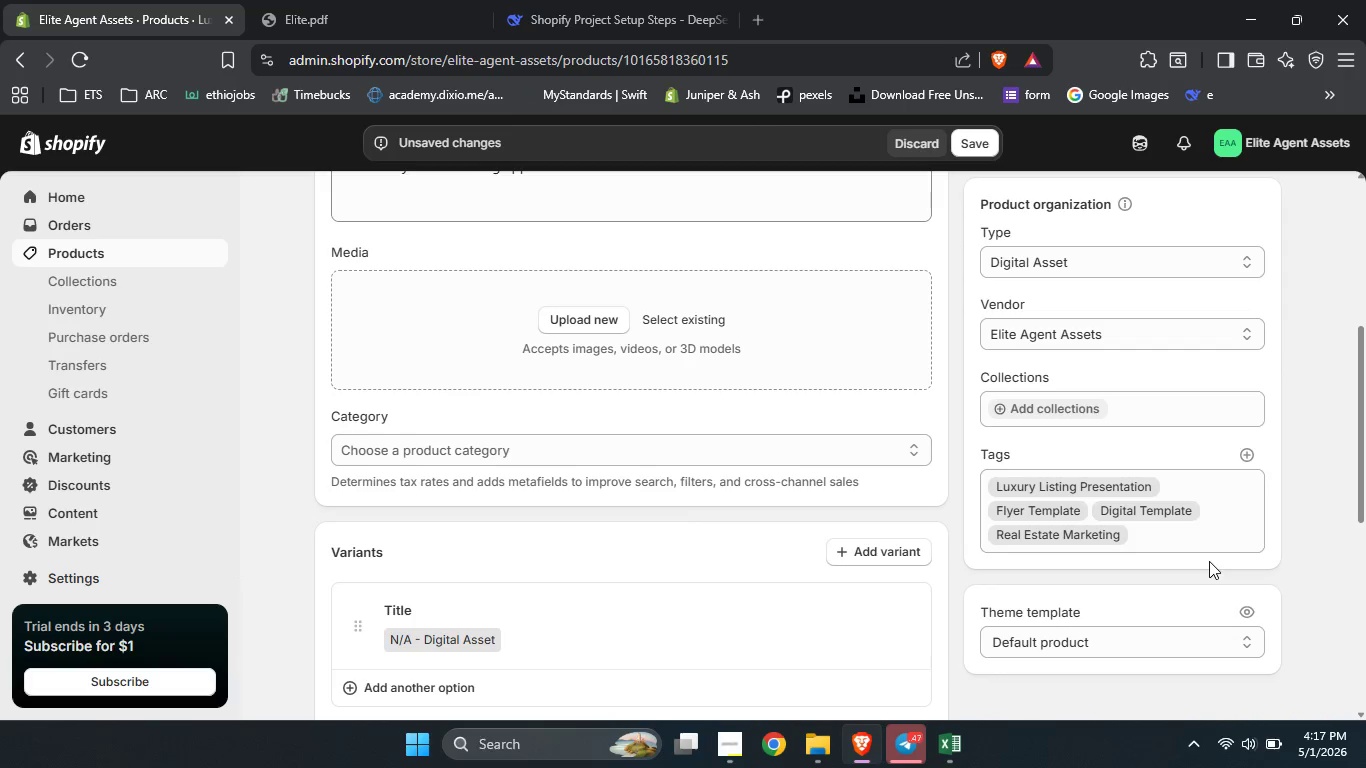 
scroll: coordinate [1209, 561], scroll_direction: none, amount: 0.0
 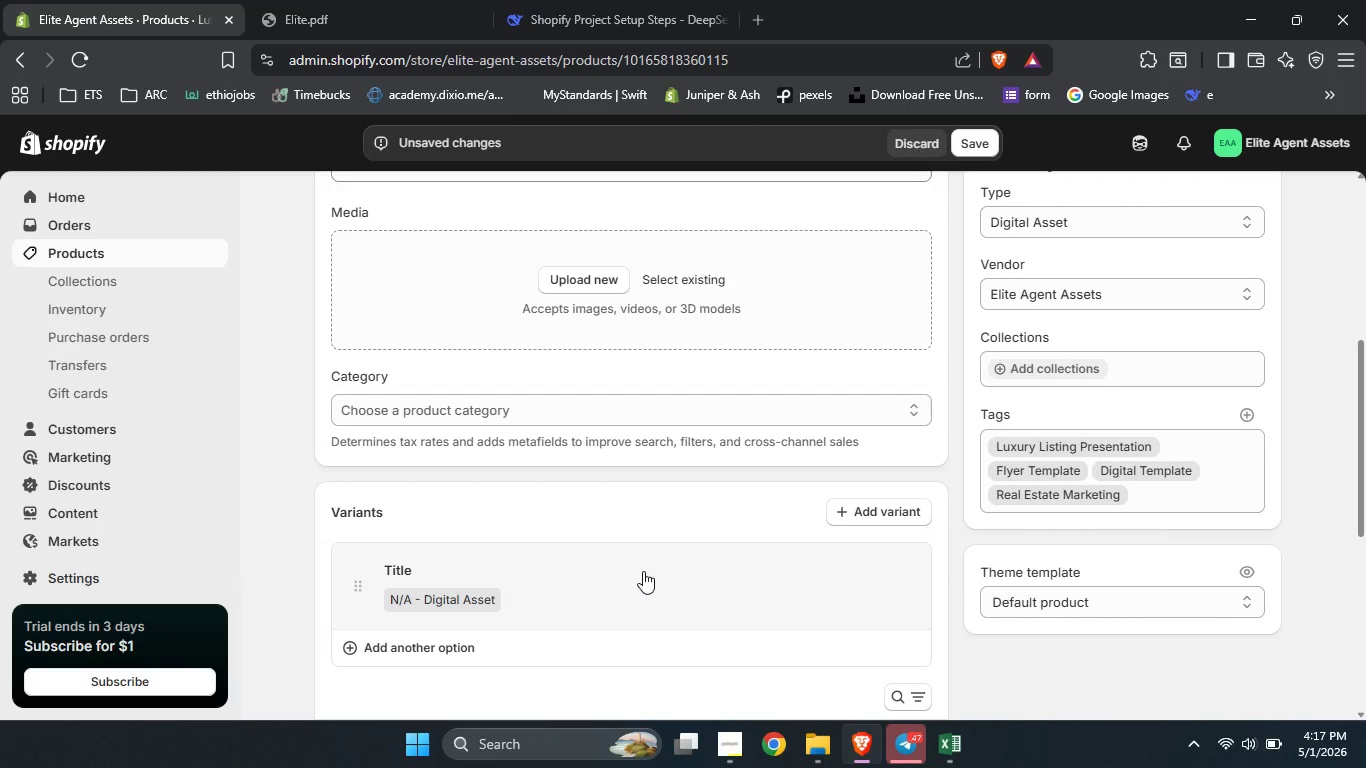 
left_click([641, 575])
 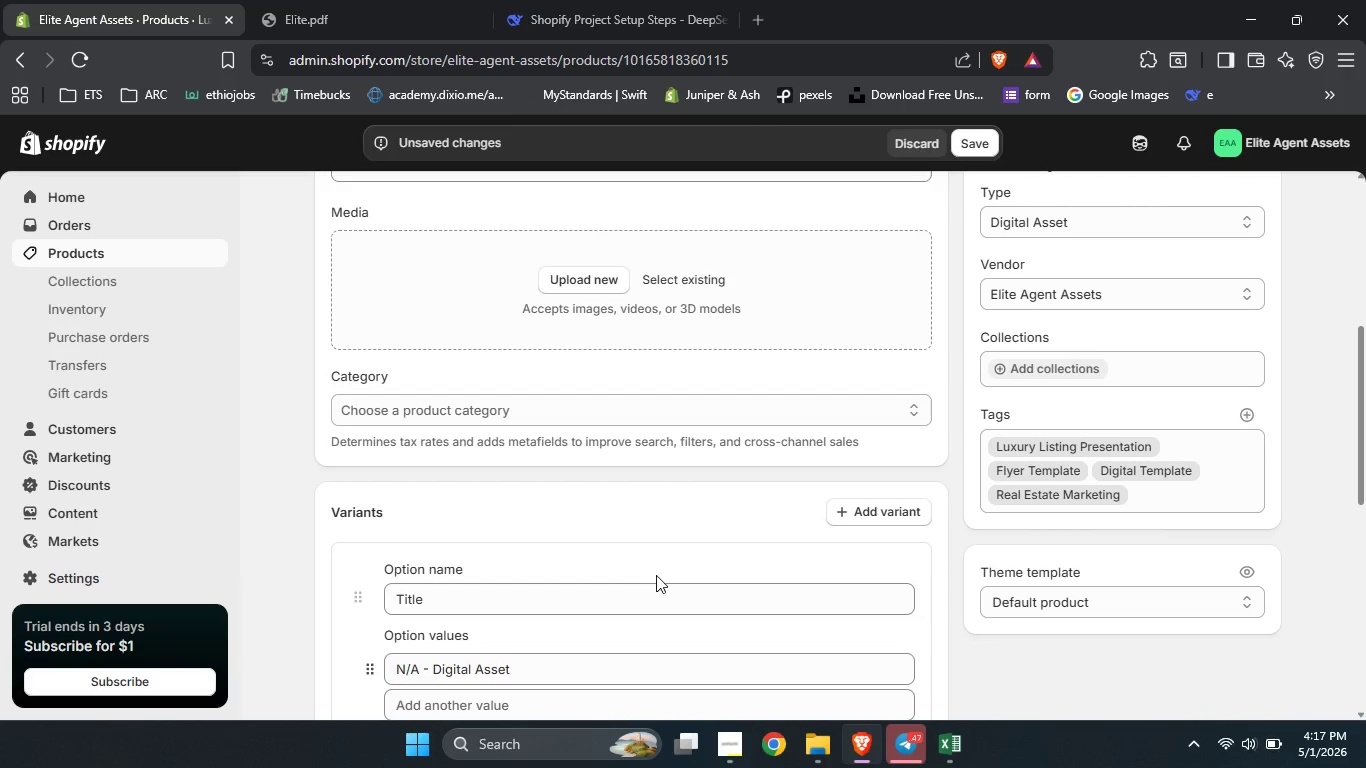 
scroll: coordinate [656, 575], scroll_direction: down, amount: 2.0
 